 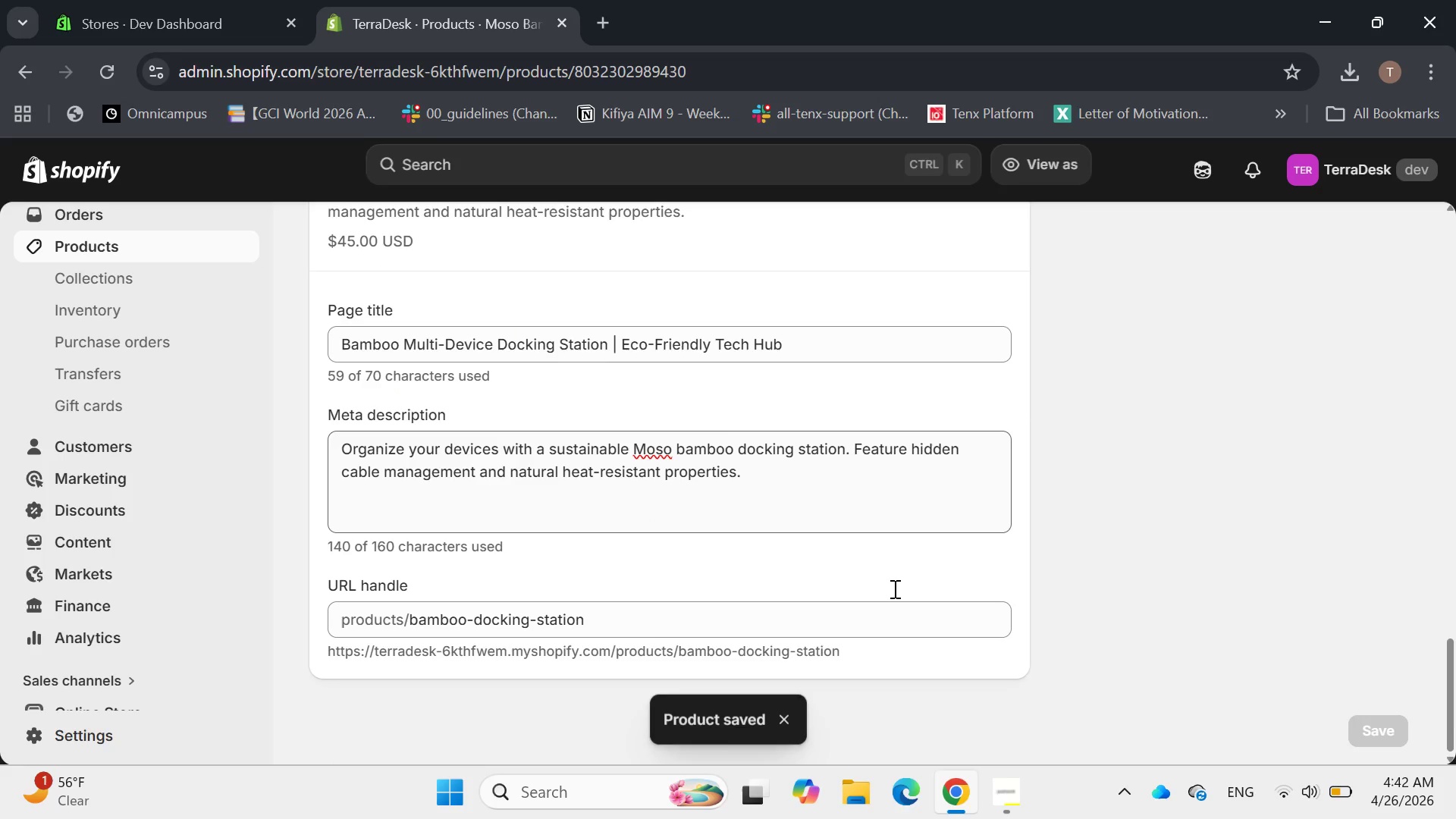 
scroll: coordinate [893, 588], scroll_direction: up, amount: 2.0
 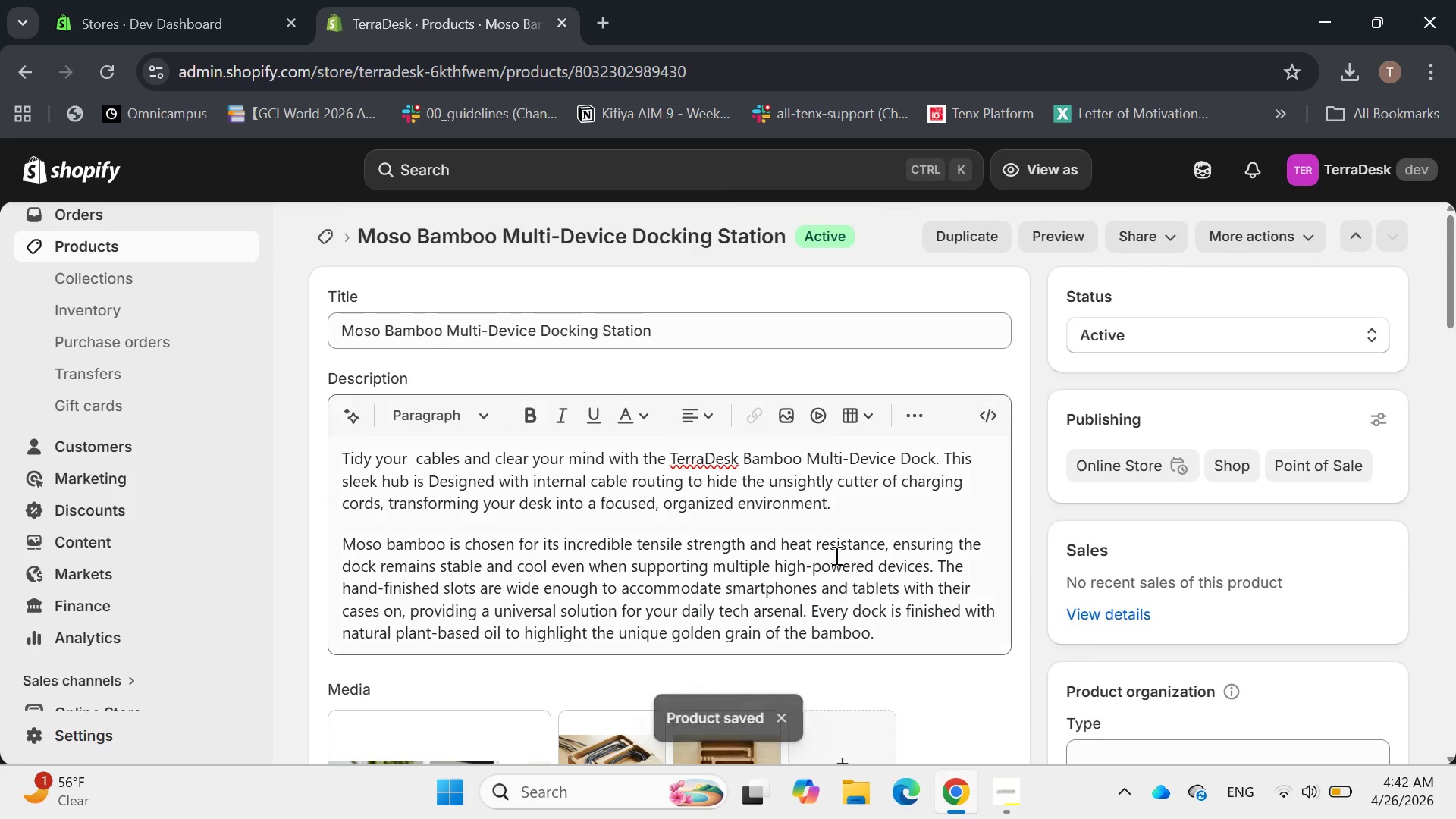 
left_click([319, 232])
 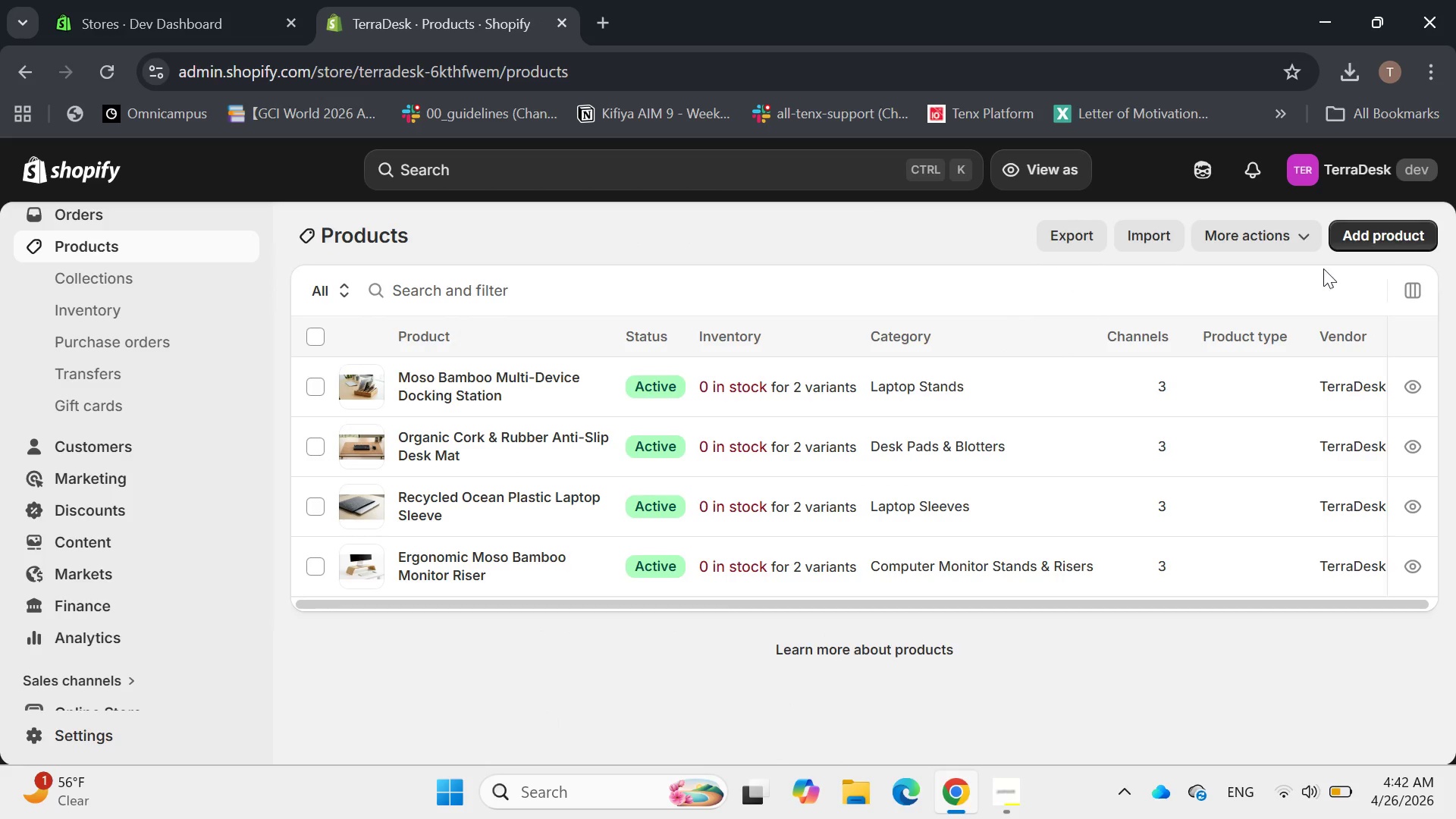 
left_click([1364, 234])
 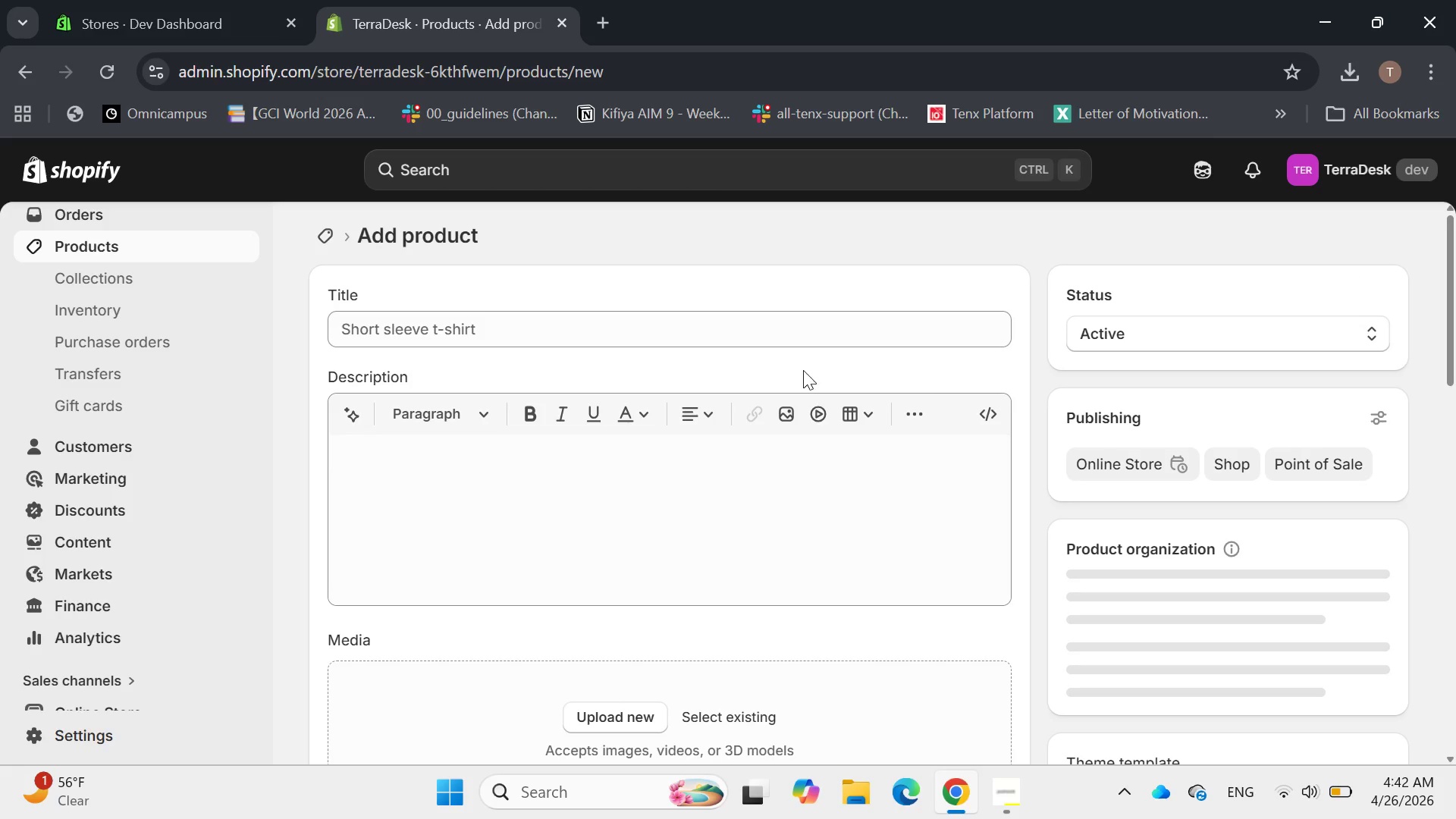 
left_click([595, 324])
 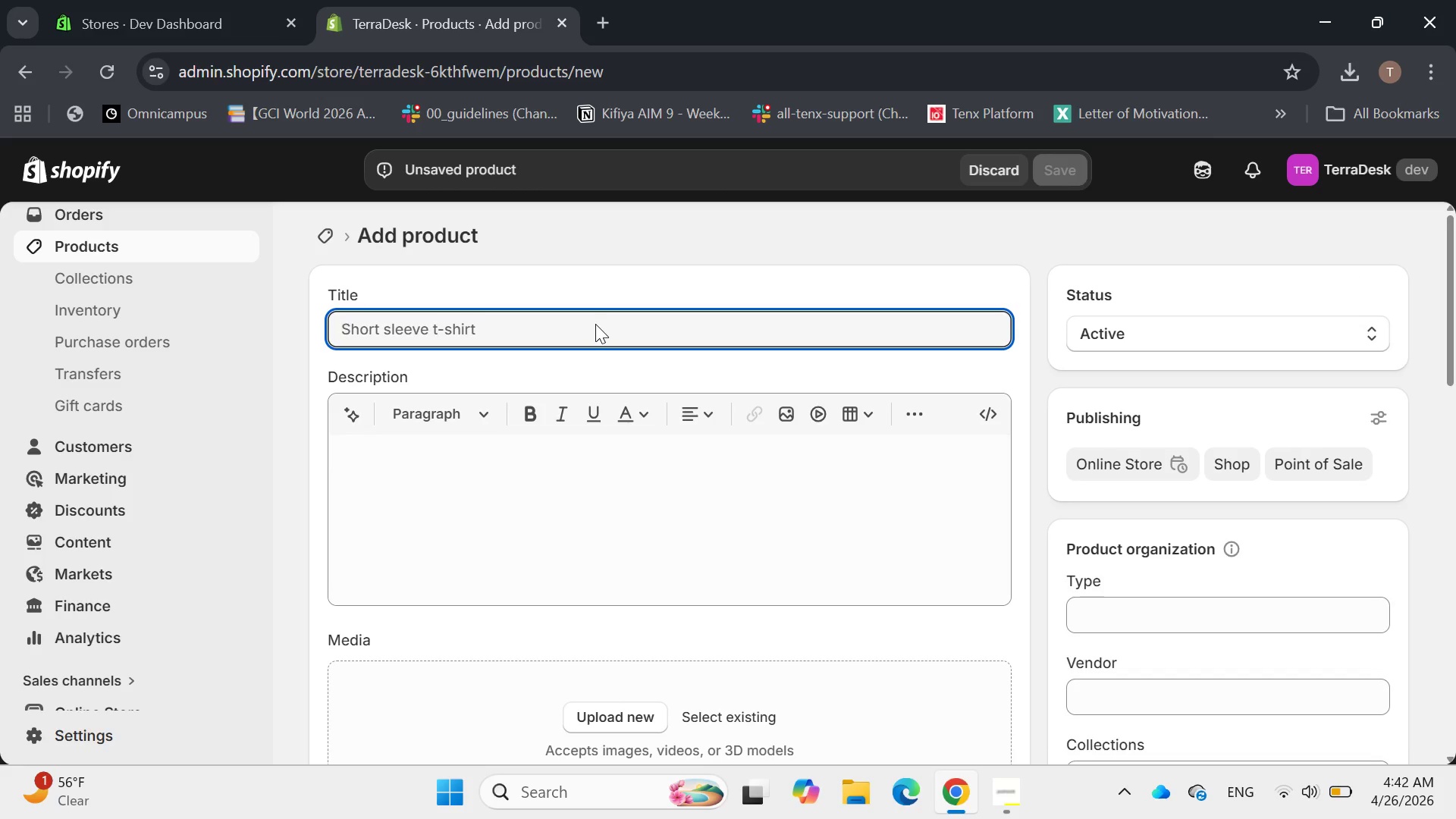 
type(Recycled Hep Fiber Cable Mangeme)
 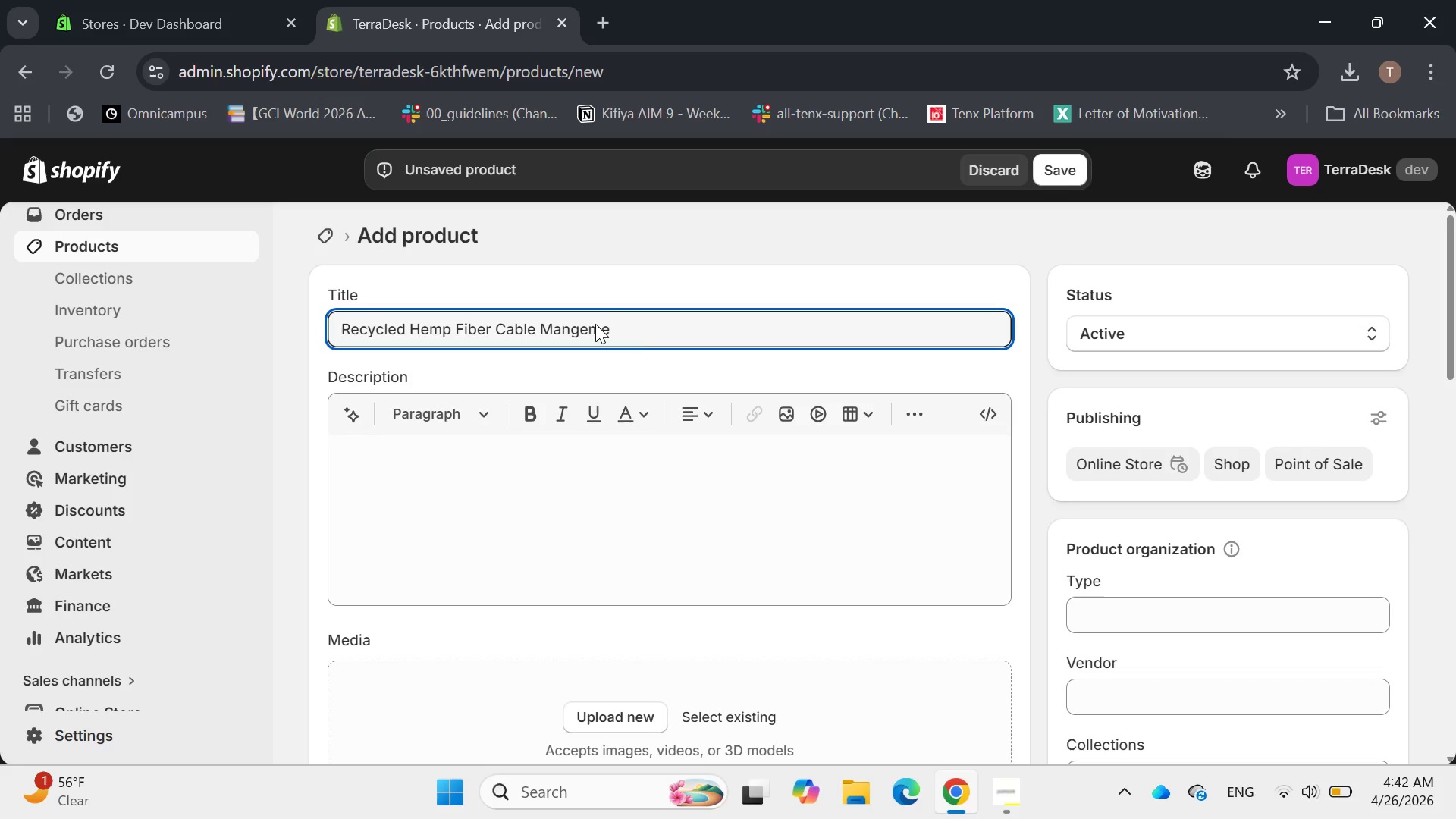 
type(nt Kit)
key(Backspace)
key(Backspace)
key(Backspace)
key(Backspace)
key(Backspace)
key(Backspace)
key(Backspace)
key(Backspace)
key(Backspace)
key(Backspace)
key(Backspace)
type(nagement kit)
 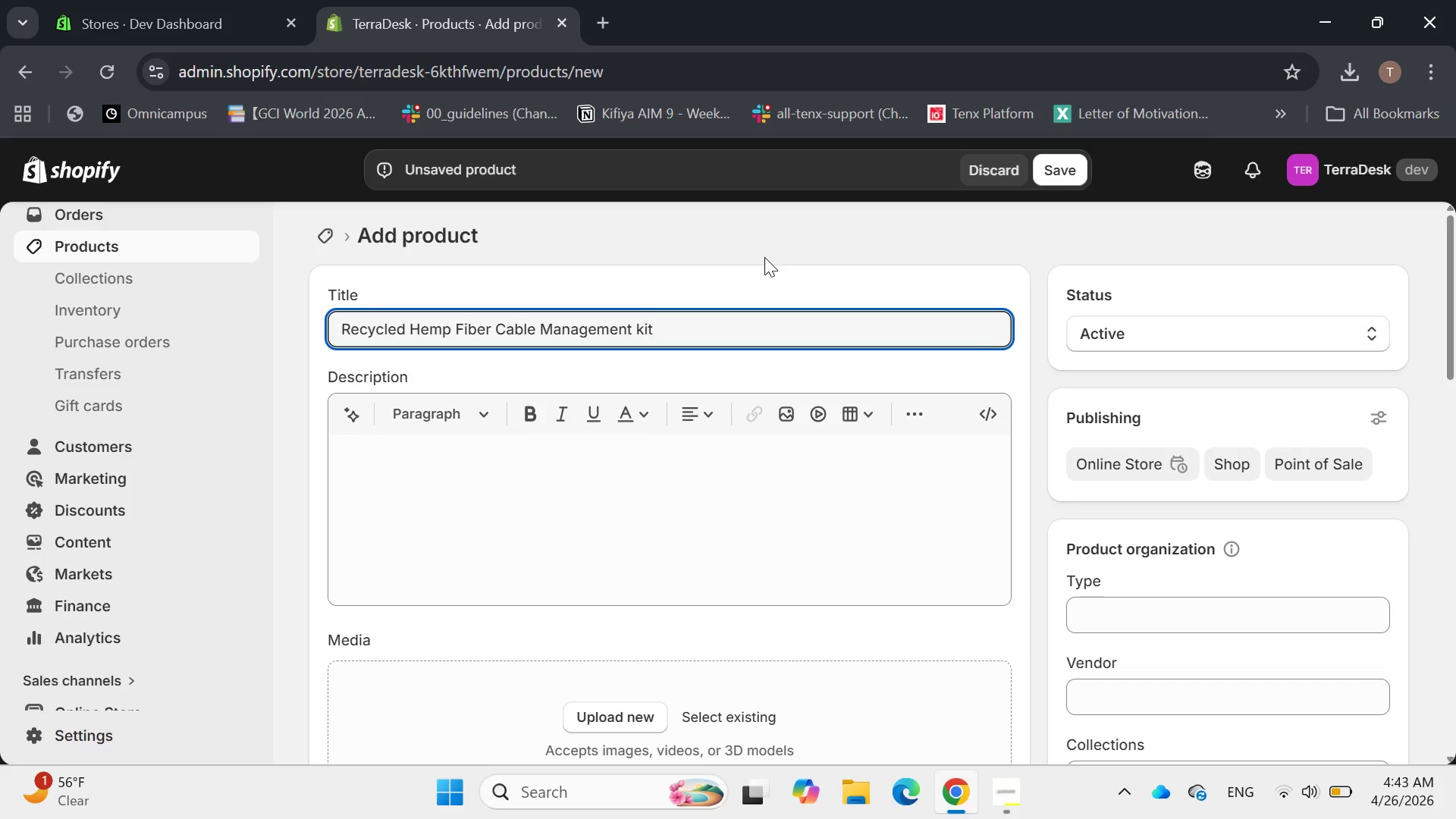 
left_click([518, 444])
 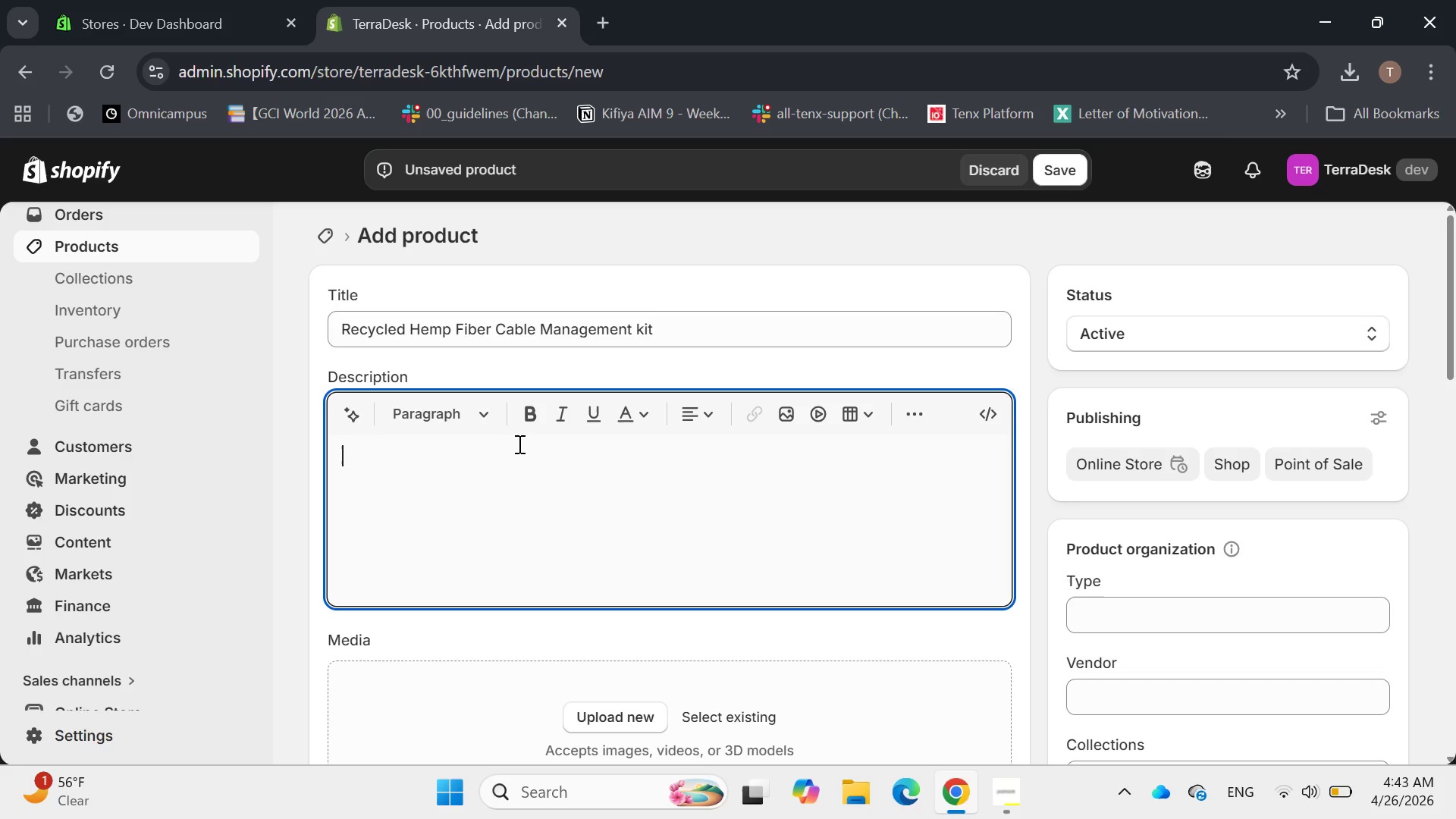 
wait(5.14)
 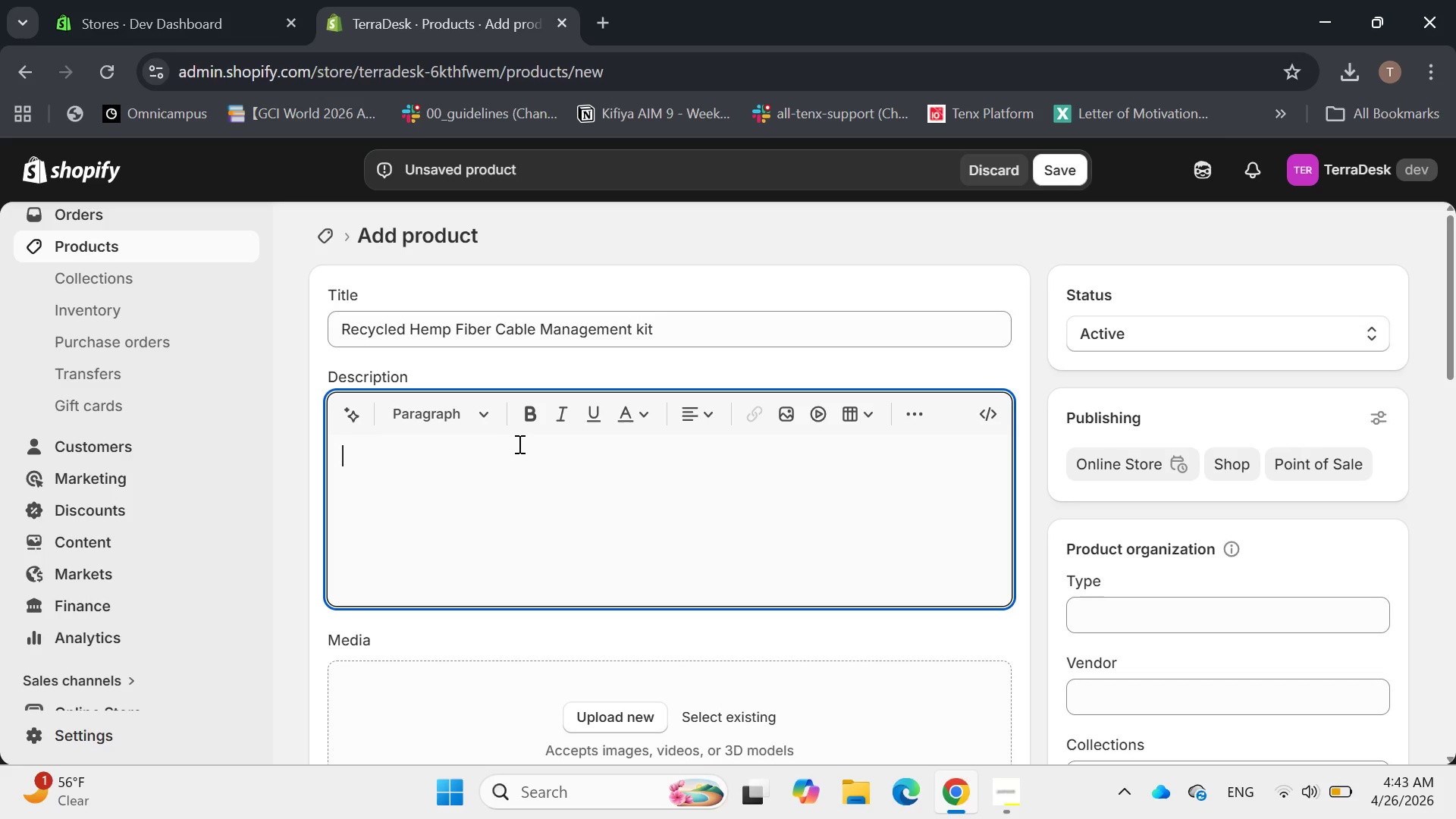 
type(Dith)
key(Backspace)
type(ch the single )
key(Backspace)
type(-use plastics)
key(Backspace)
type( zip ties fo a permanent )
key(Backspace)
type(, carbon-negatie solution. Y)
key(Backspace)
type(The TerraDesk Cable Mange)
key(Backspace)
key(Backspace)
type(agement Kit Is )
key(Backspace)
key(Backspace)
key(Backspace)
type(is made from industrial hemp fiber )
 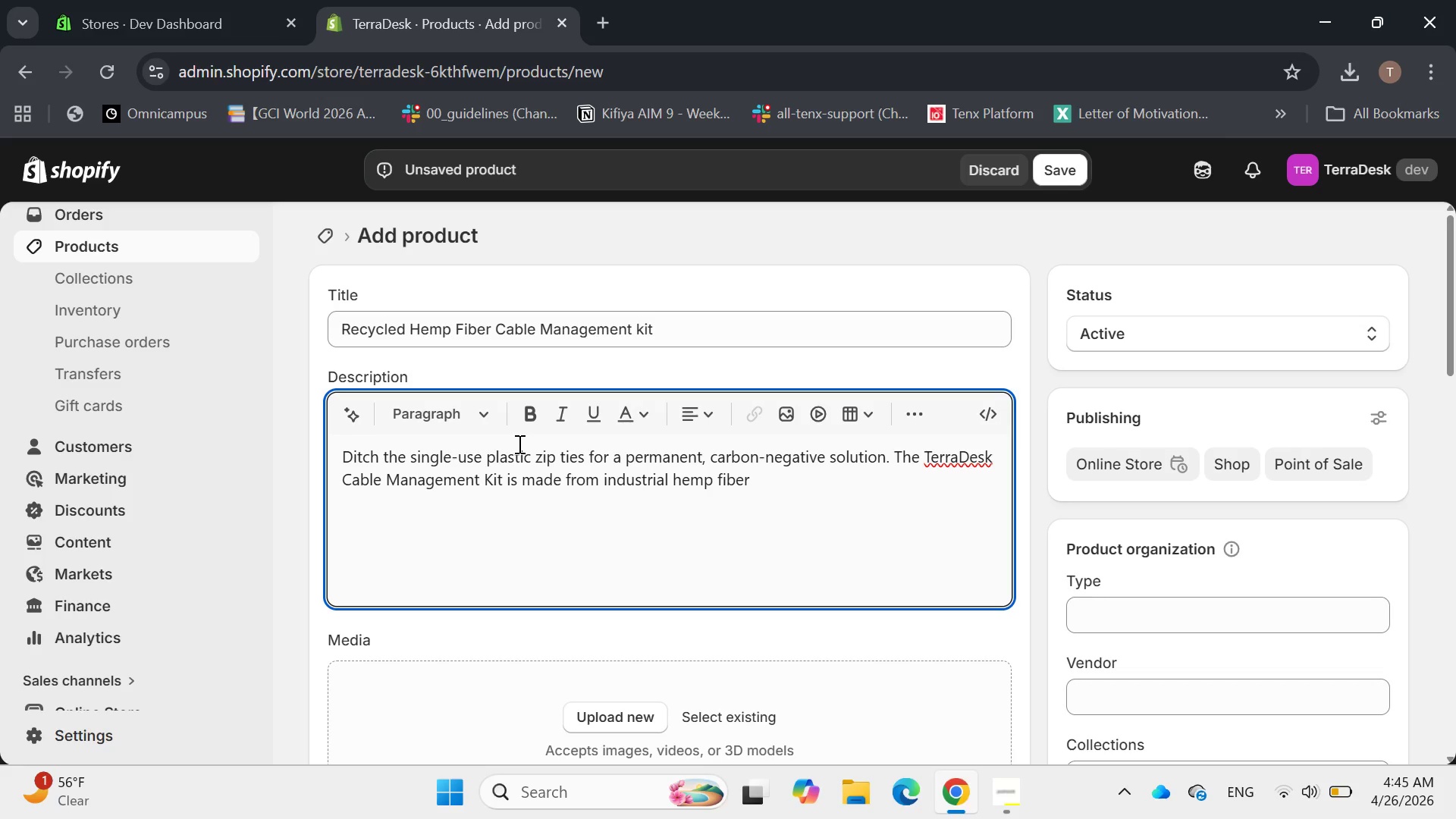 
hold_key(key=V, duration=0.36)
 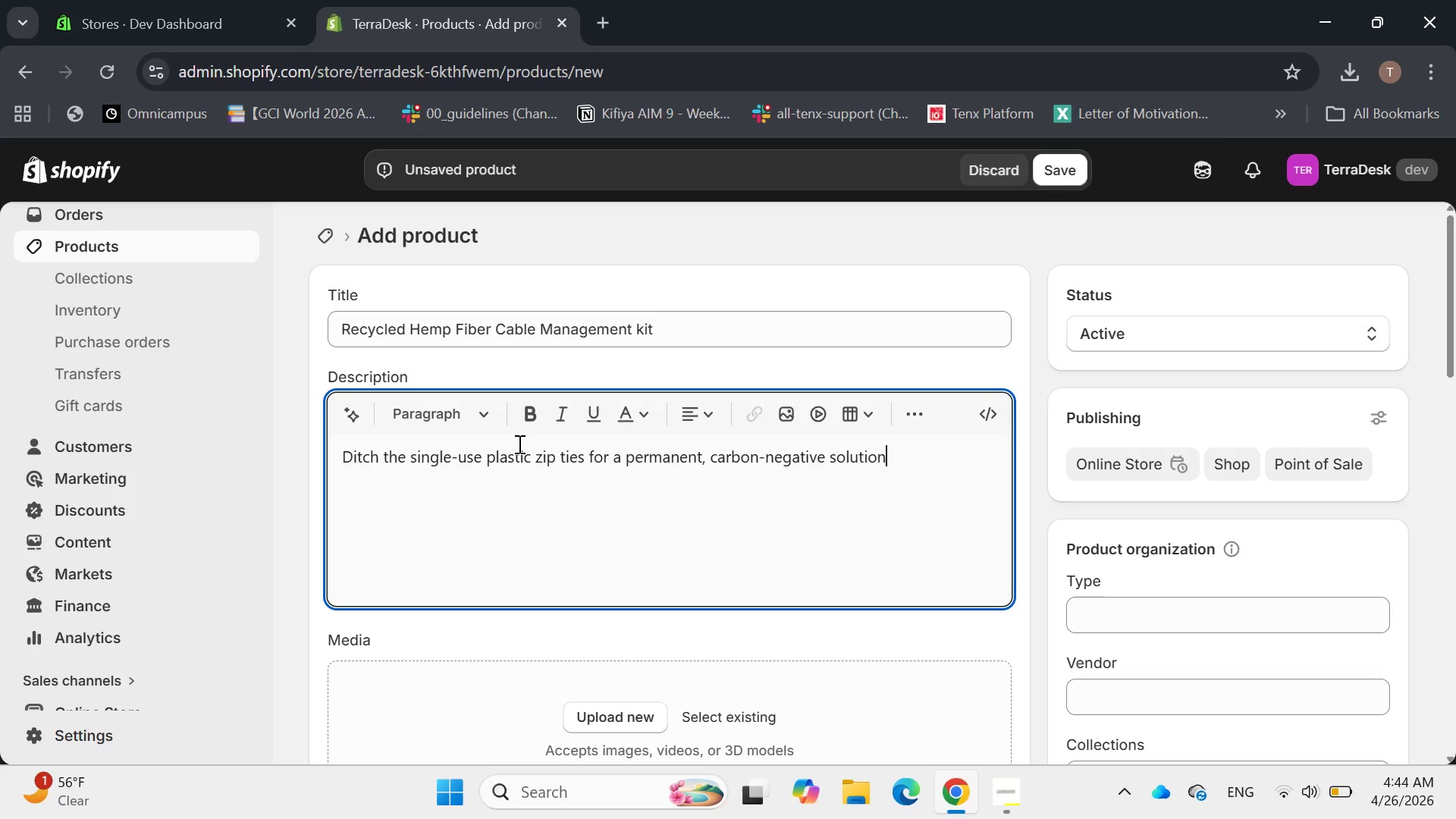 
key(Backspace)
type(--)
key(Backspace)
key(Backspace)
type( - the world's strongest natural textile )
key(Backspace)
type(. Hemp grows incredibly fast and actus)
key(Backspace)
type(ally pulls more carbon from the atmosphere than it produces, making these wraps a win for your desk and the planet.)
 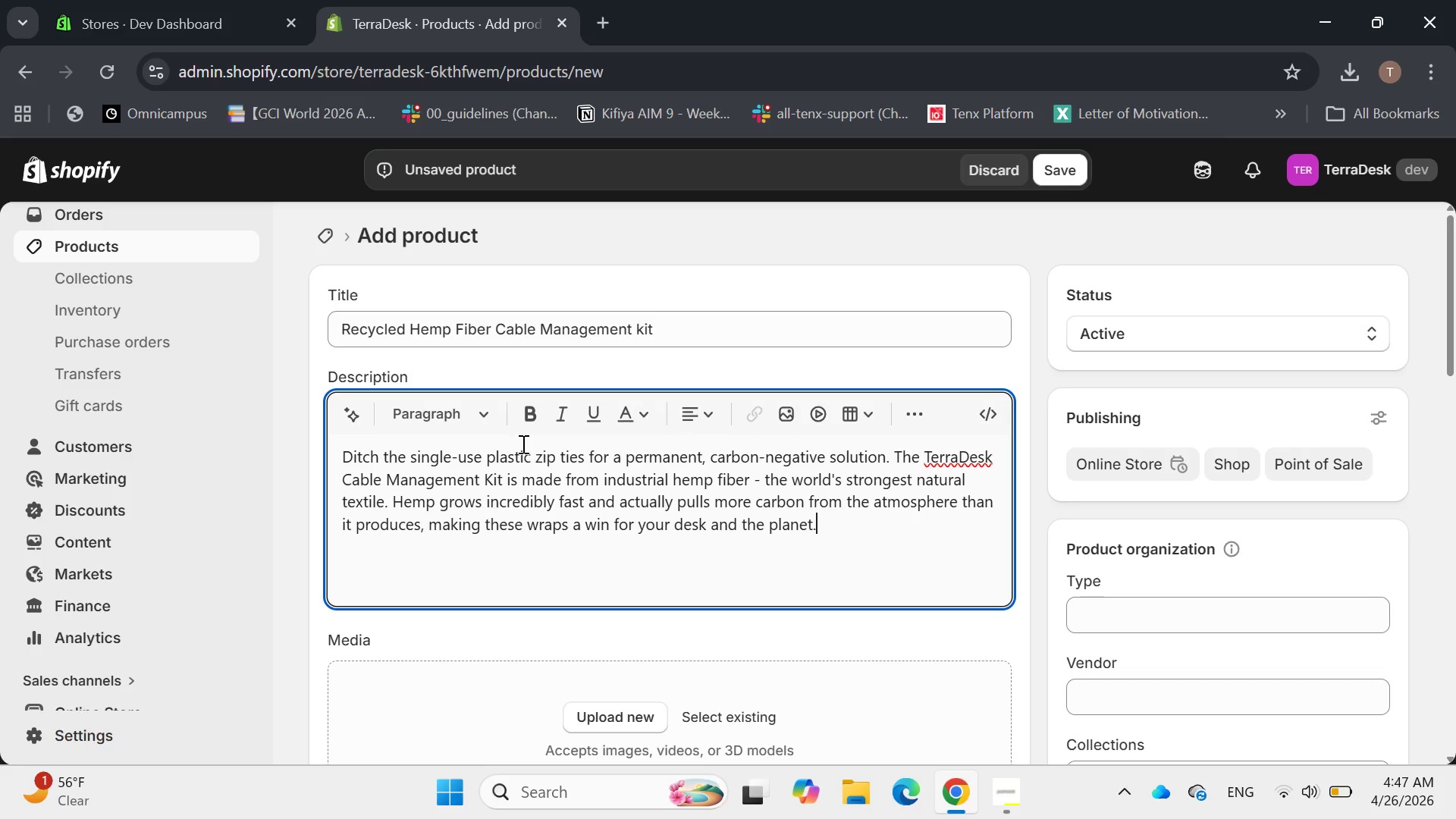 
key(Enter)
 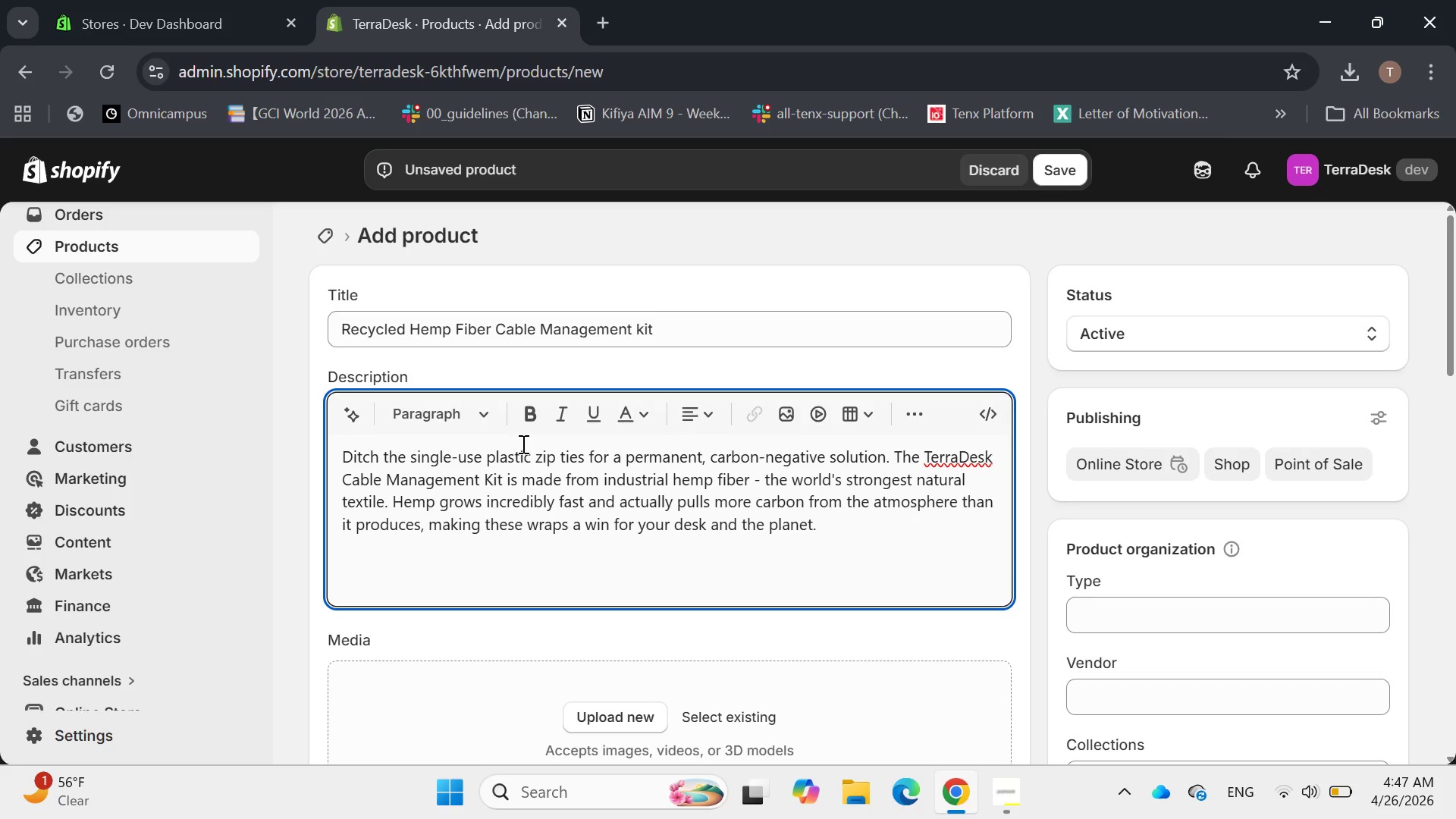 
type(These wraps are increadbly)
 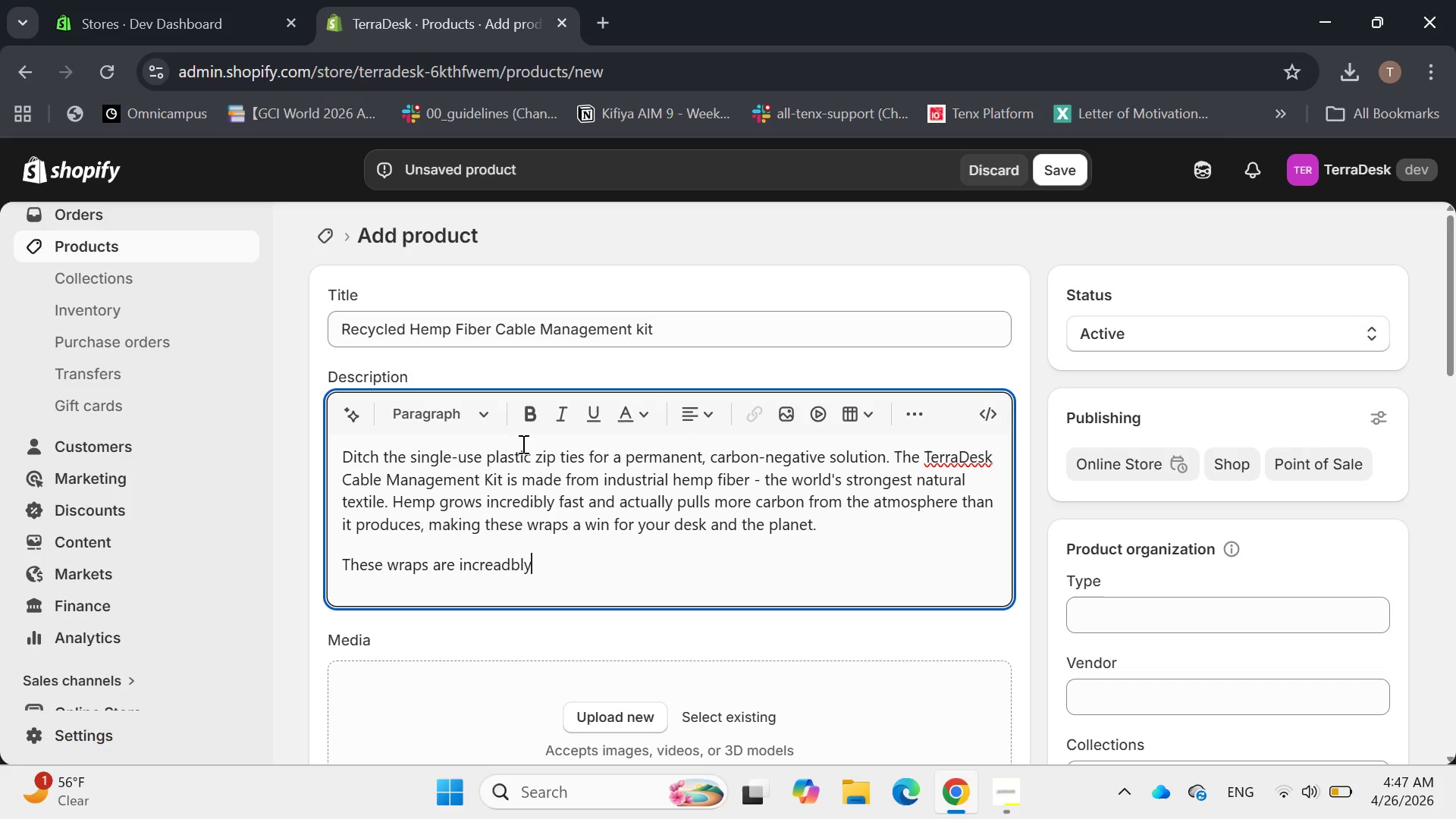 
key(Backspace)
key(Backspace)
key(Backspace)
type(ibly durable )
 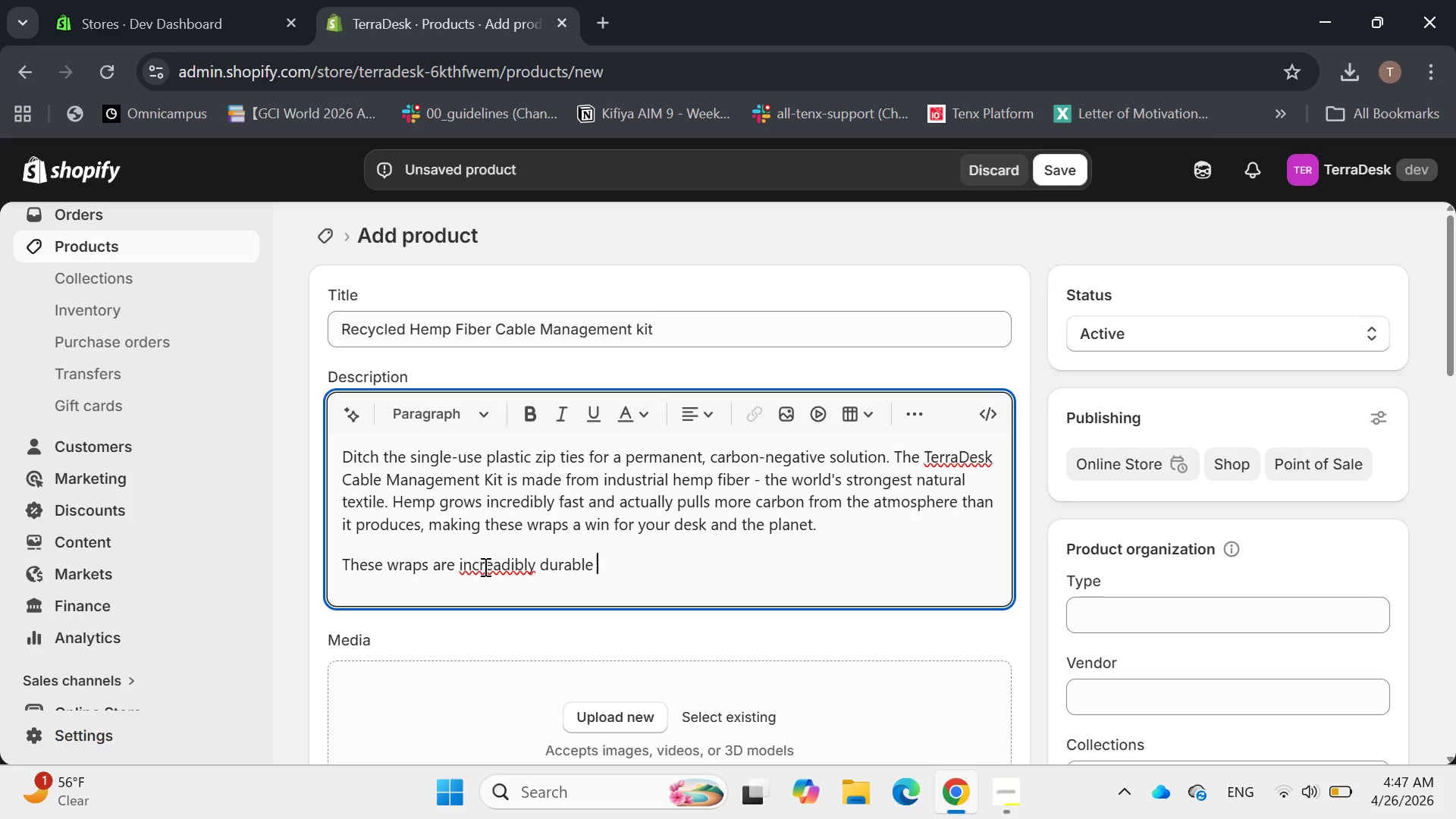 
left_click([502, 566])
 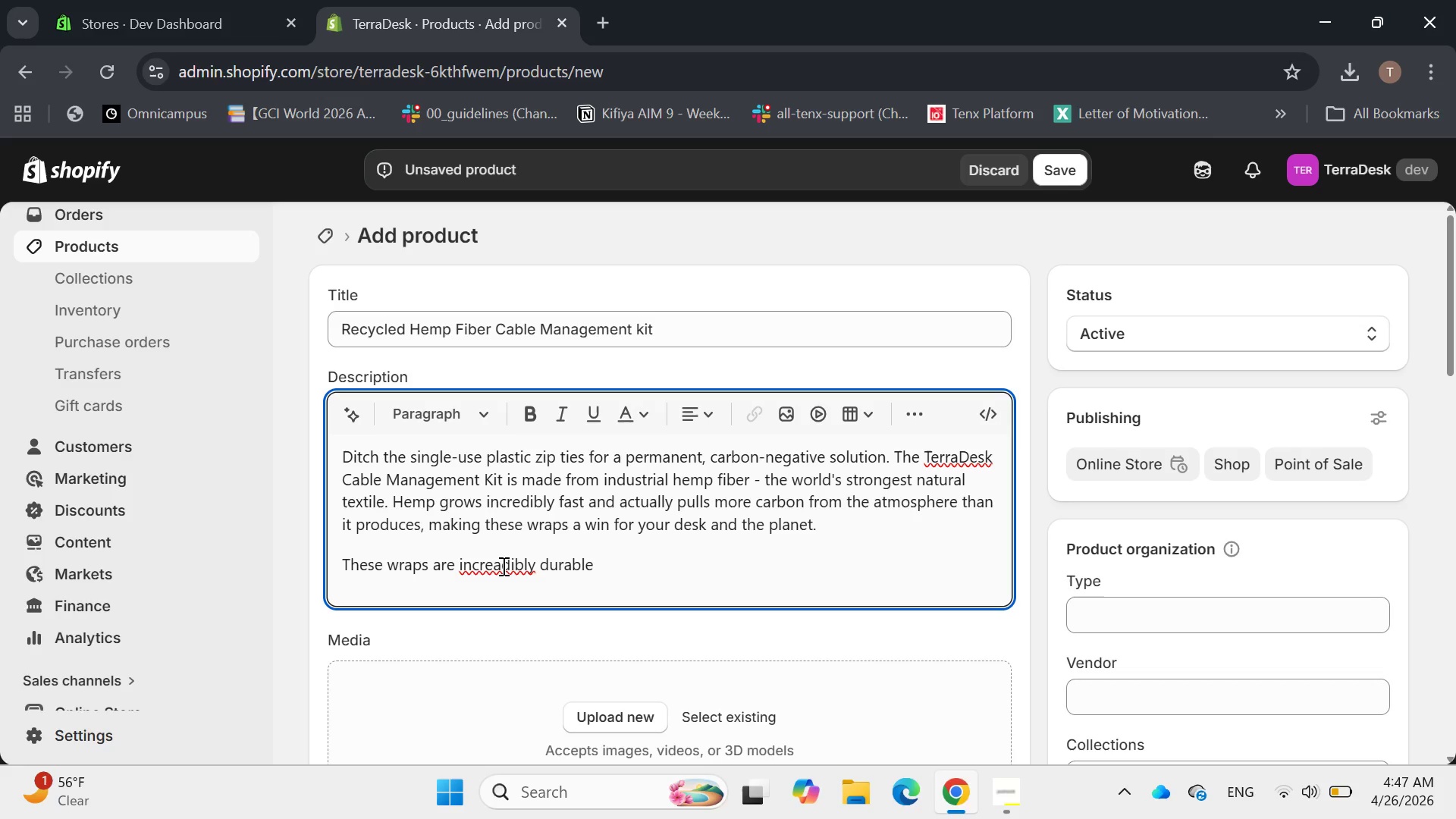 
key(Backspace)
 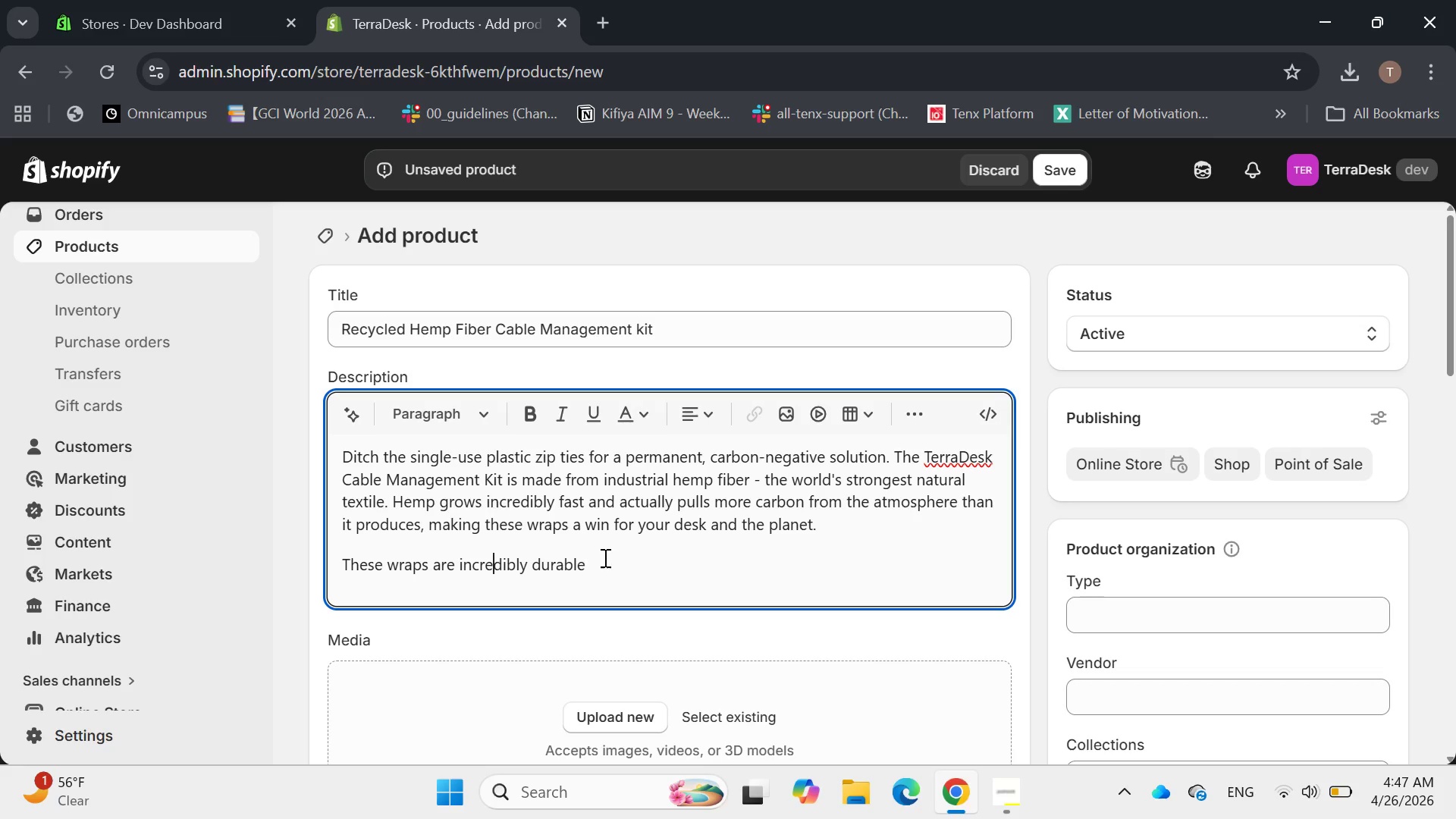 
left_click([606, 557])
 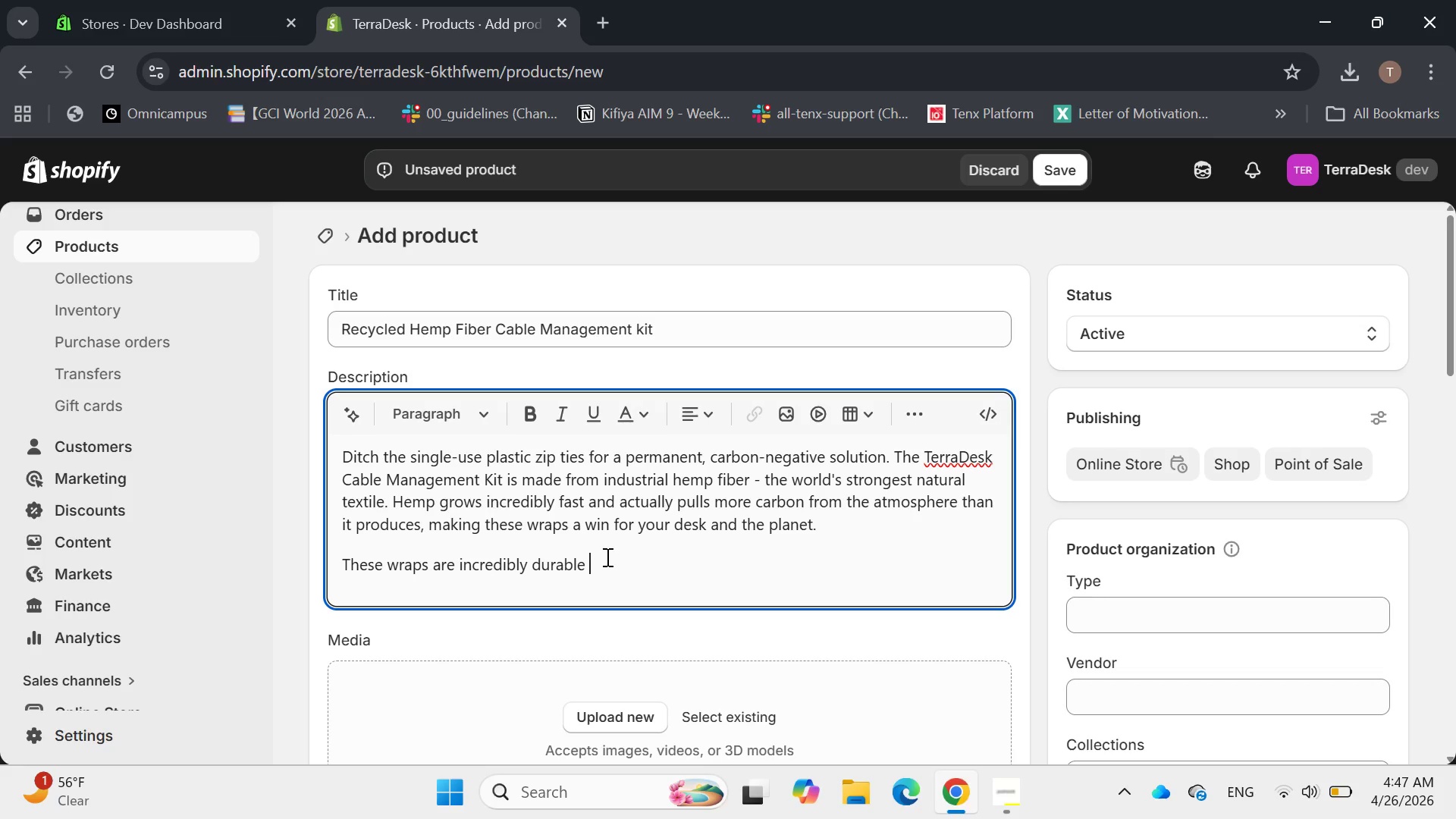 
key(Backspace)
type(, feature)
key(Backspace)
type(ing a heavey)
key(Backspace)
key(Backspace)
type(y-duty grip that secures everything from thin USB cords to think power bricks. They are fully compostable abd)
key(Backspace)
key(Backspace)
type(nd dua)
 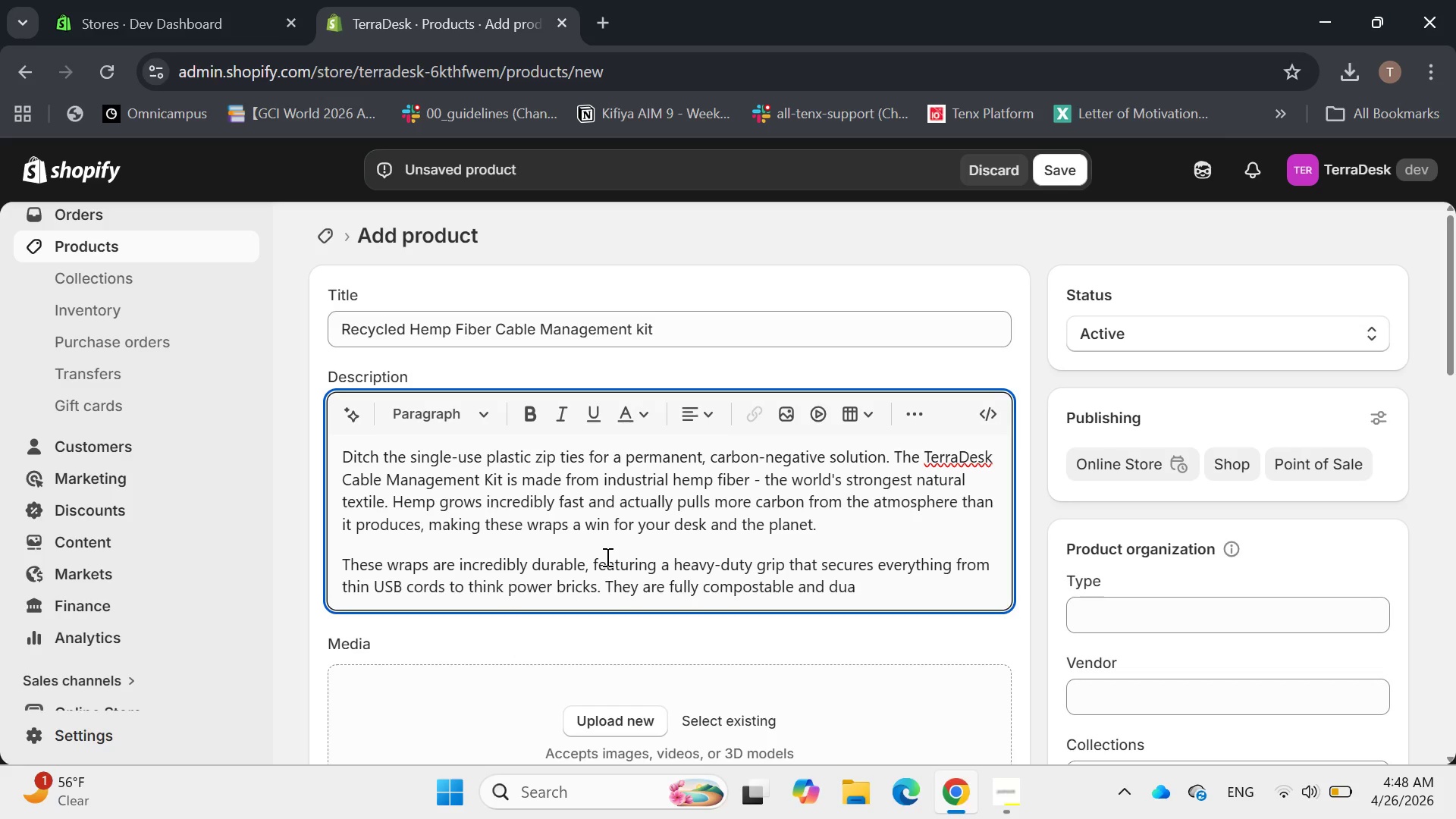 
wait(8.59)
 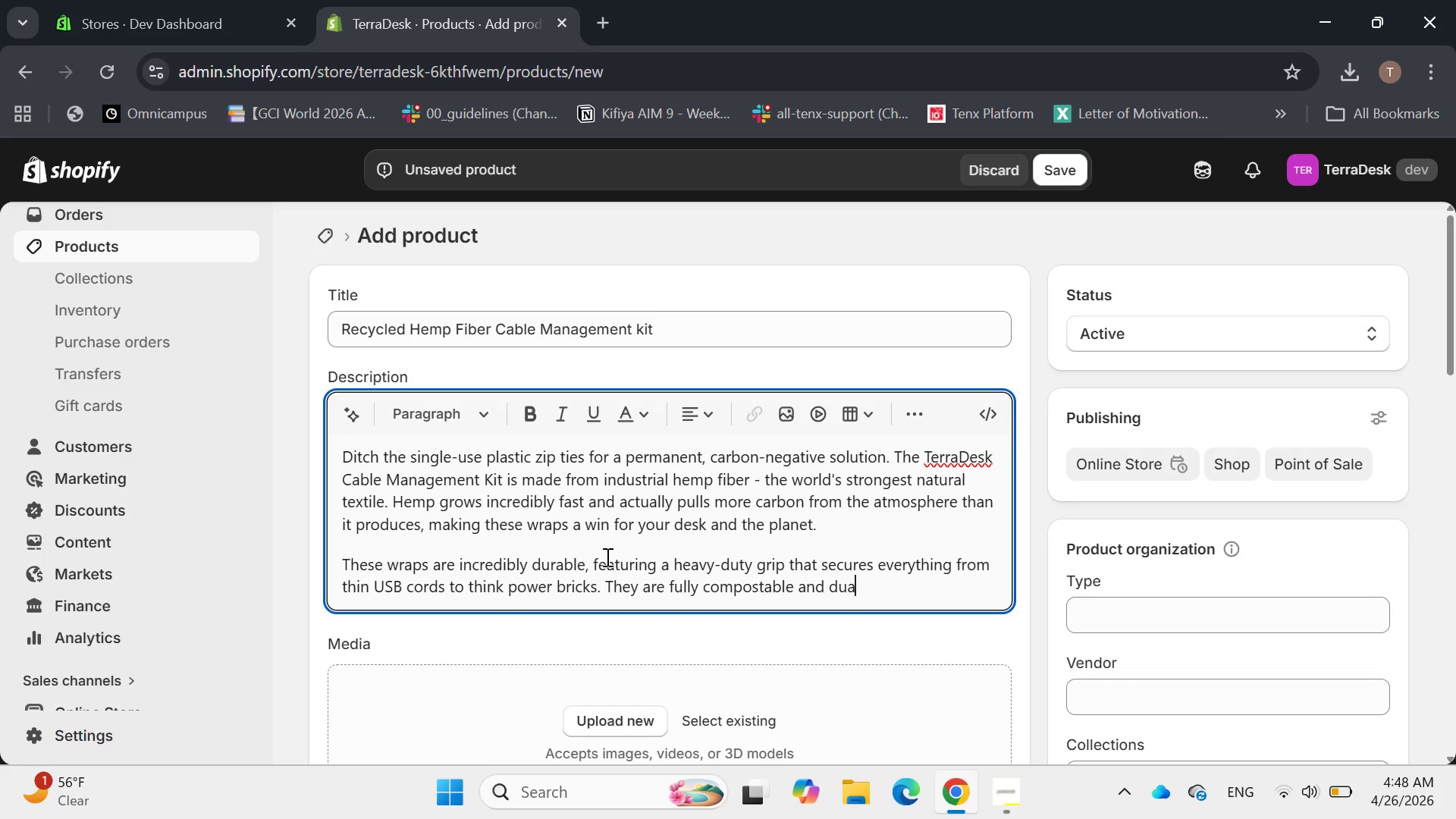 
key(Backspace)
key(Backspace)
type(yed with non-toxic war)
key(Backspace)
type(ter)
 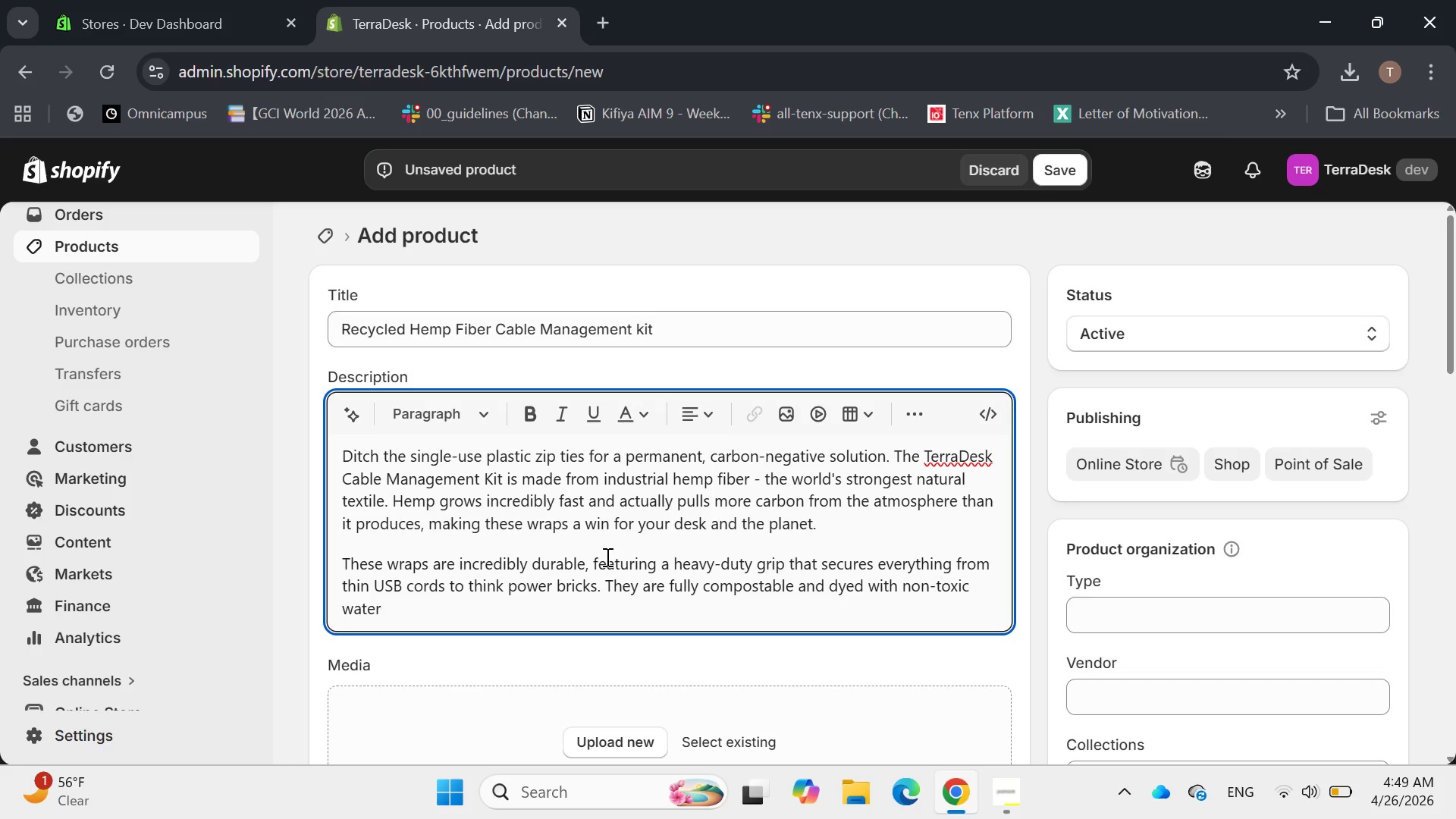 
key(ArrowLeft)
 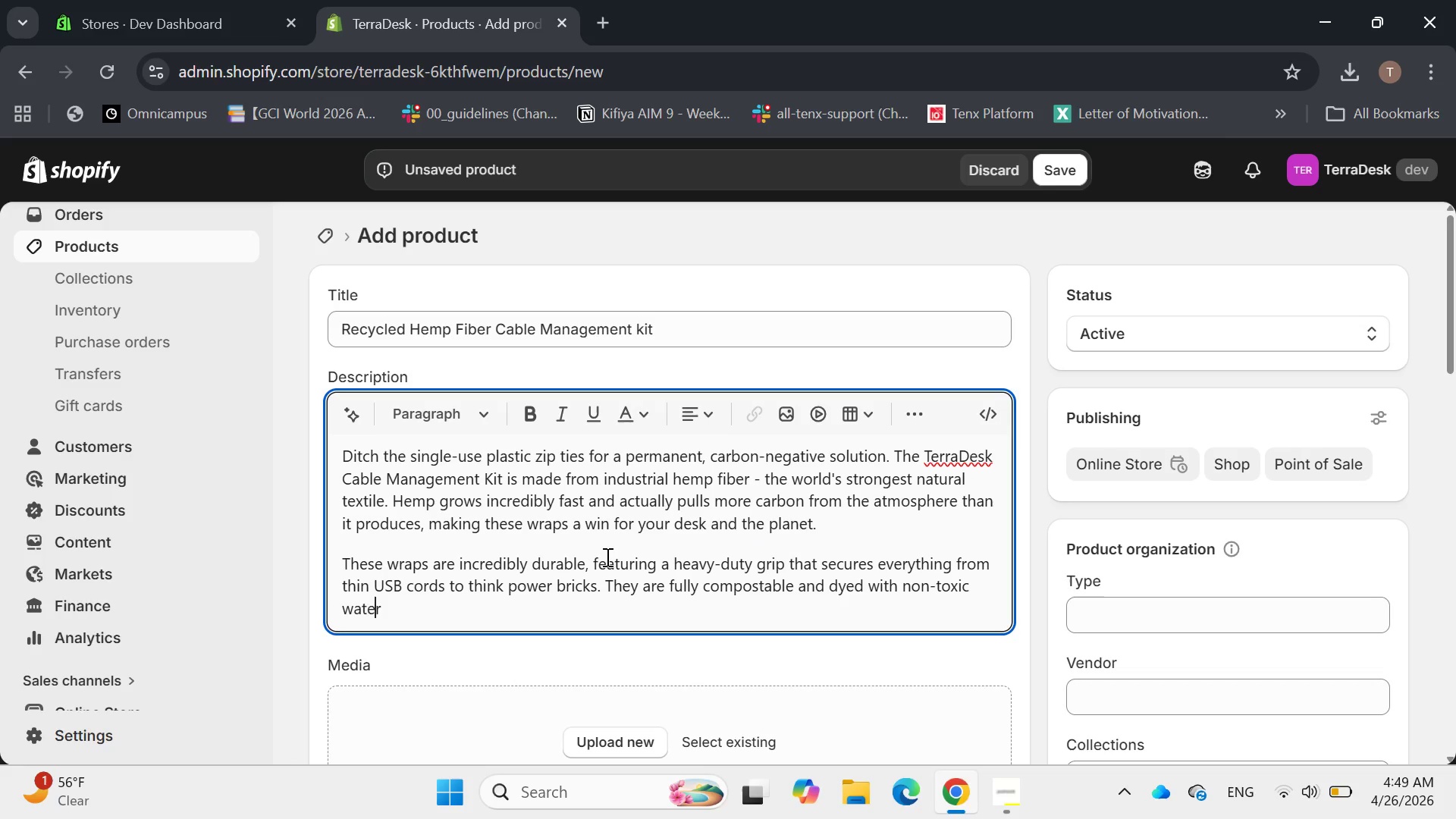 
key(ArrowLeft)
 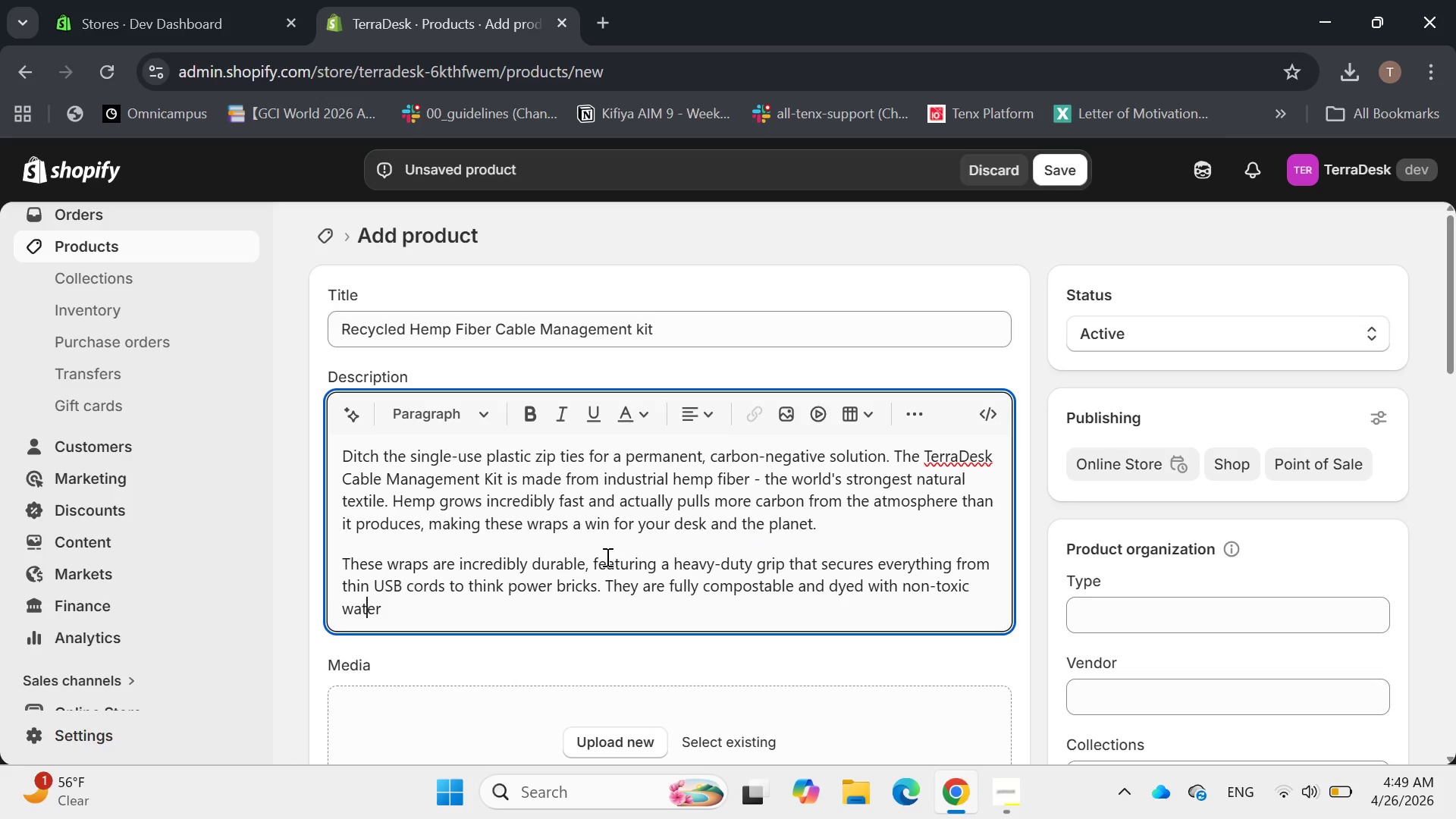 
key(ArrowLeft)
 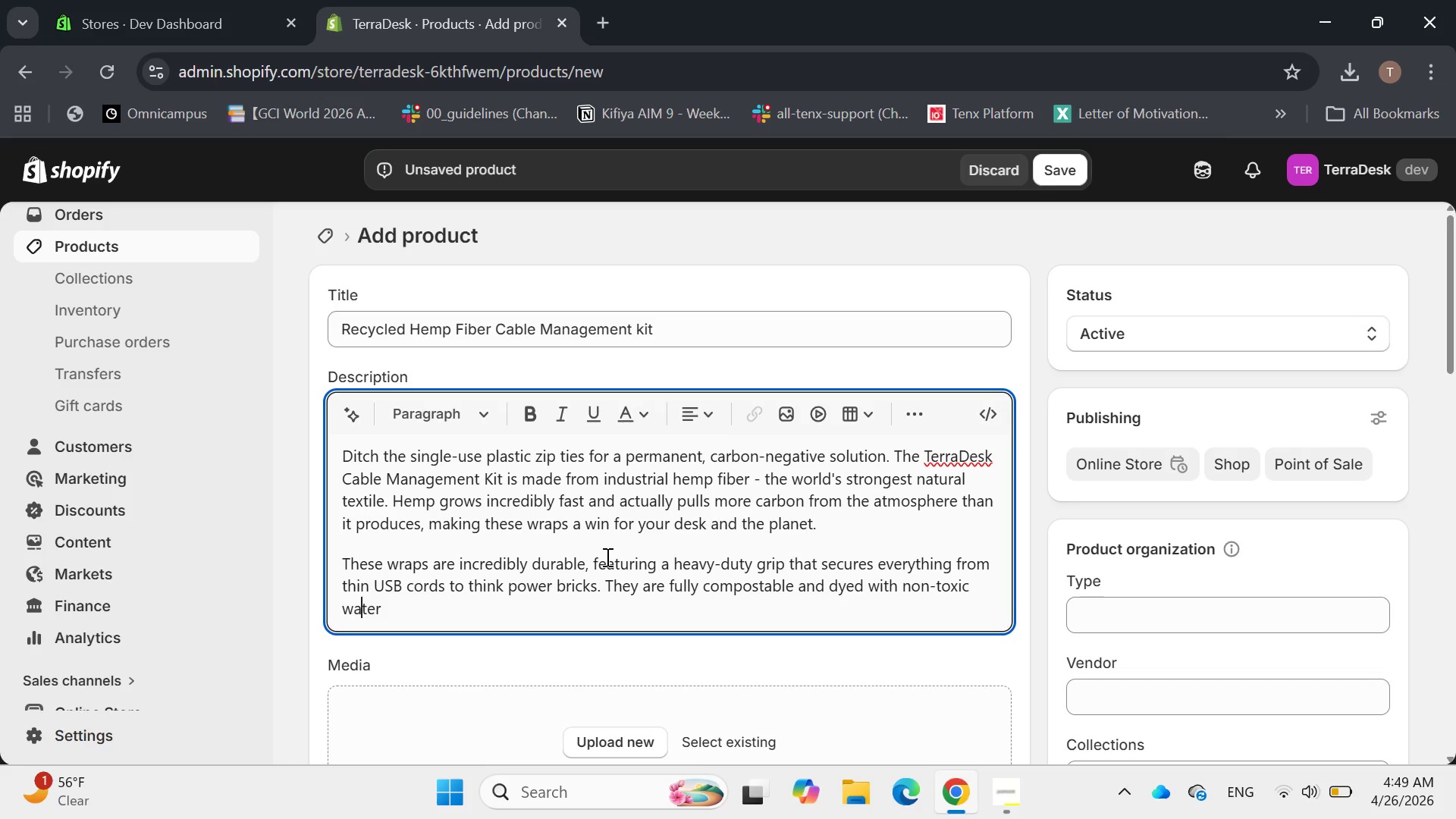 
key(ArrowLeft)
 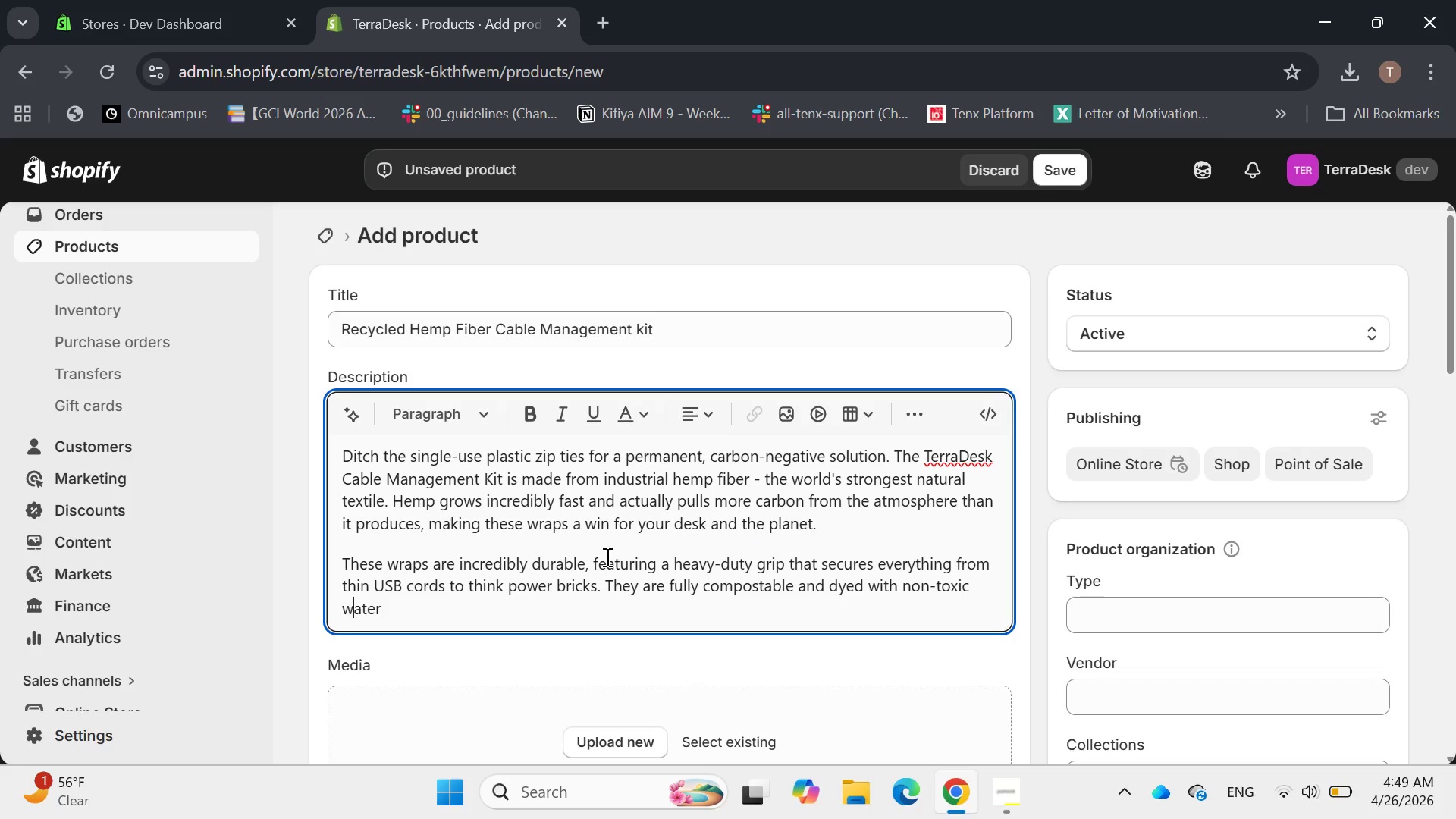 
key(ArrowLeft)
 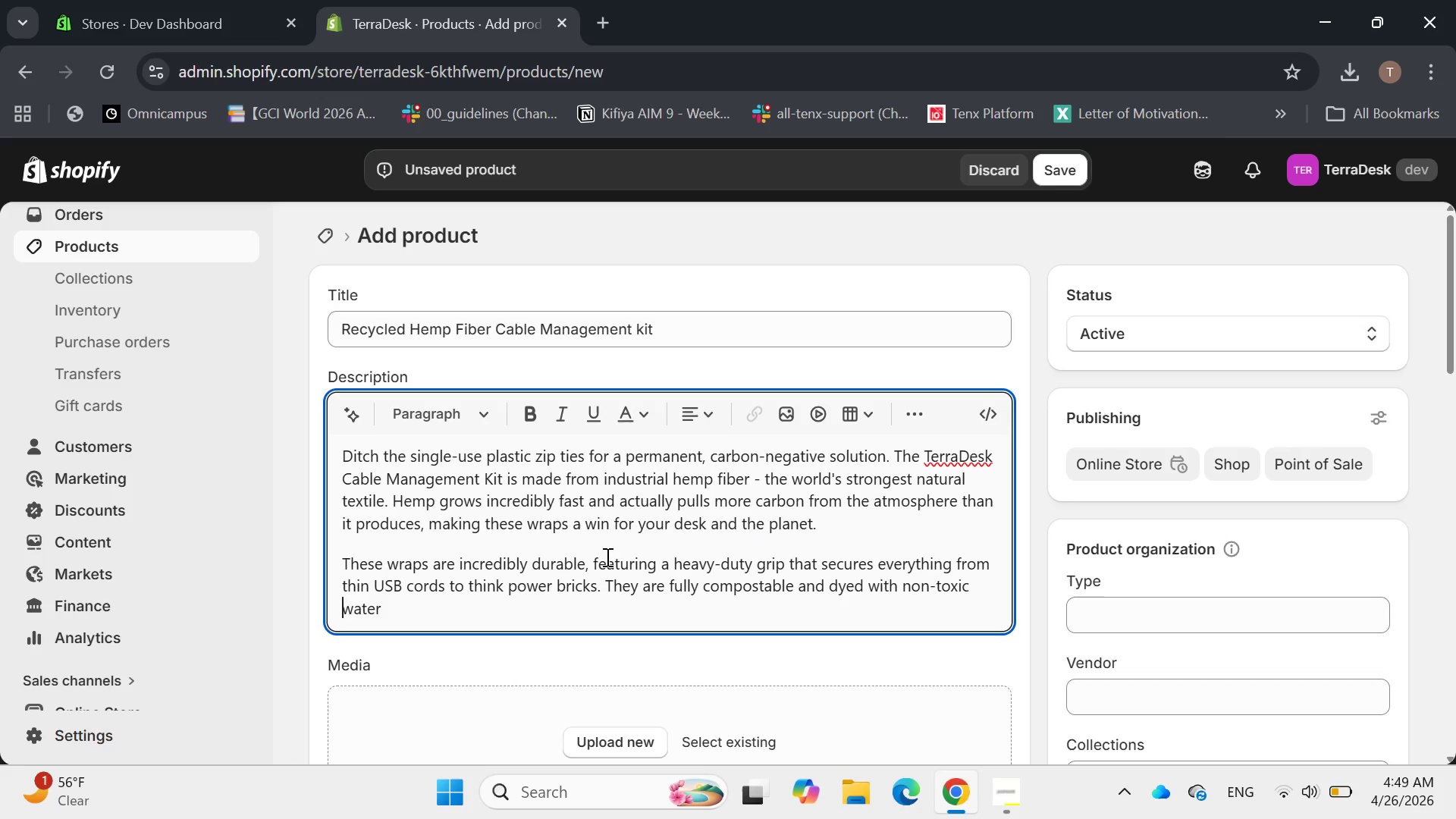 
key(ArrowLeft)
 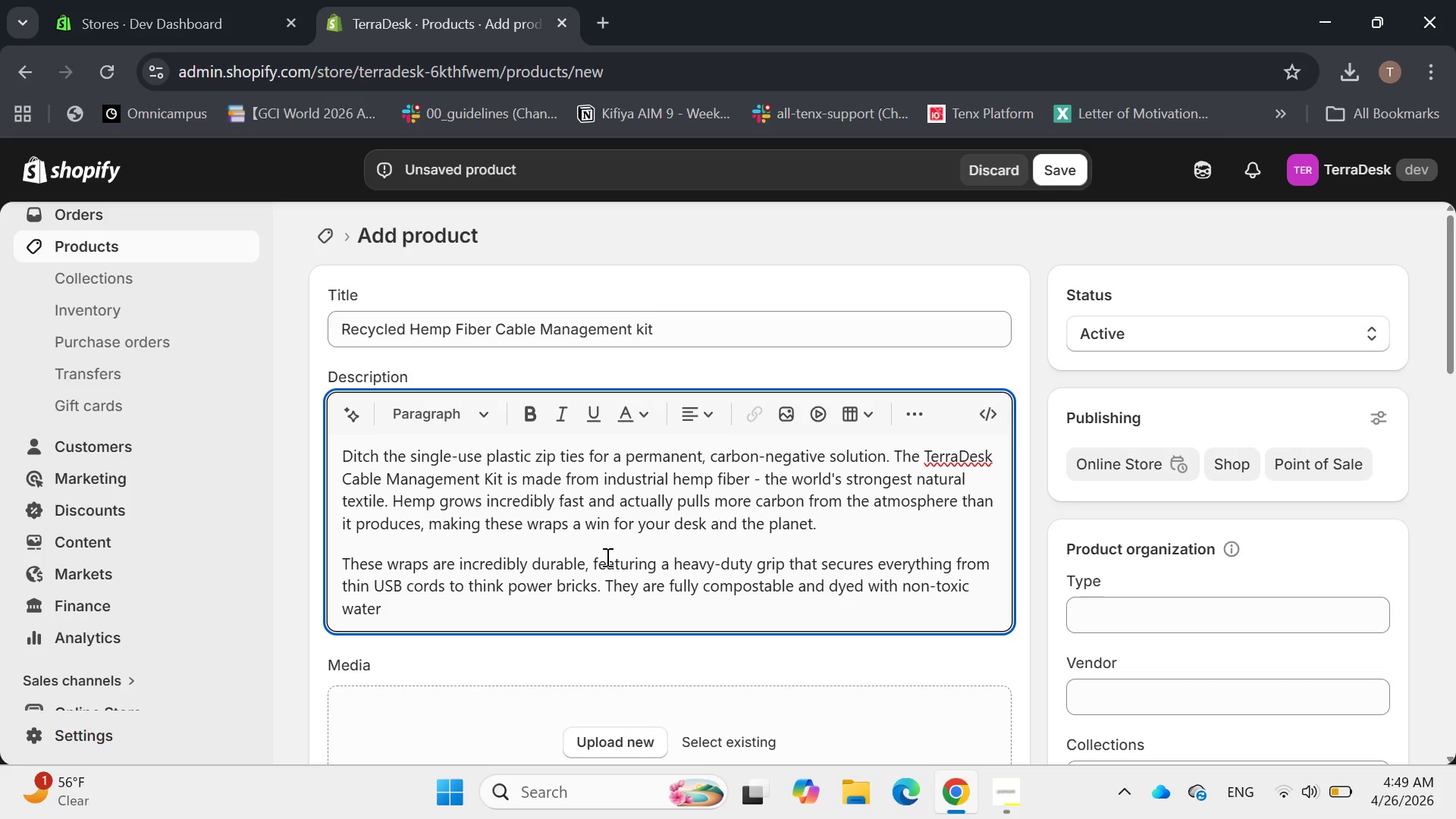 
key(Comma)
 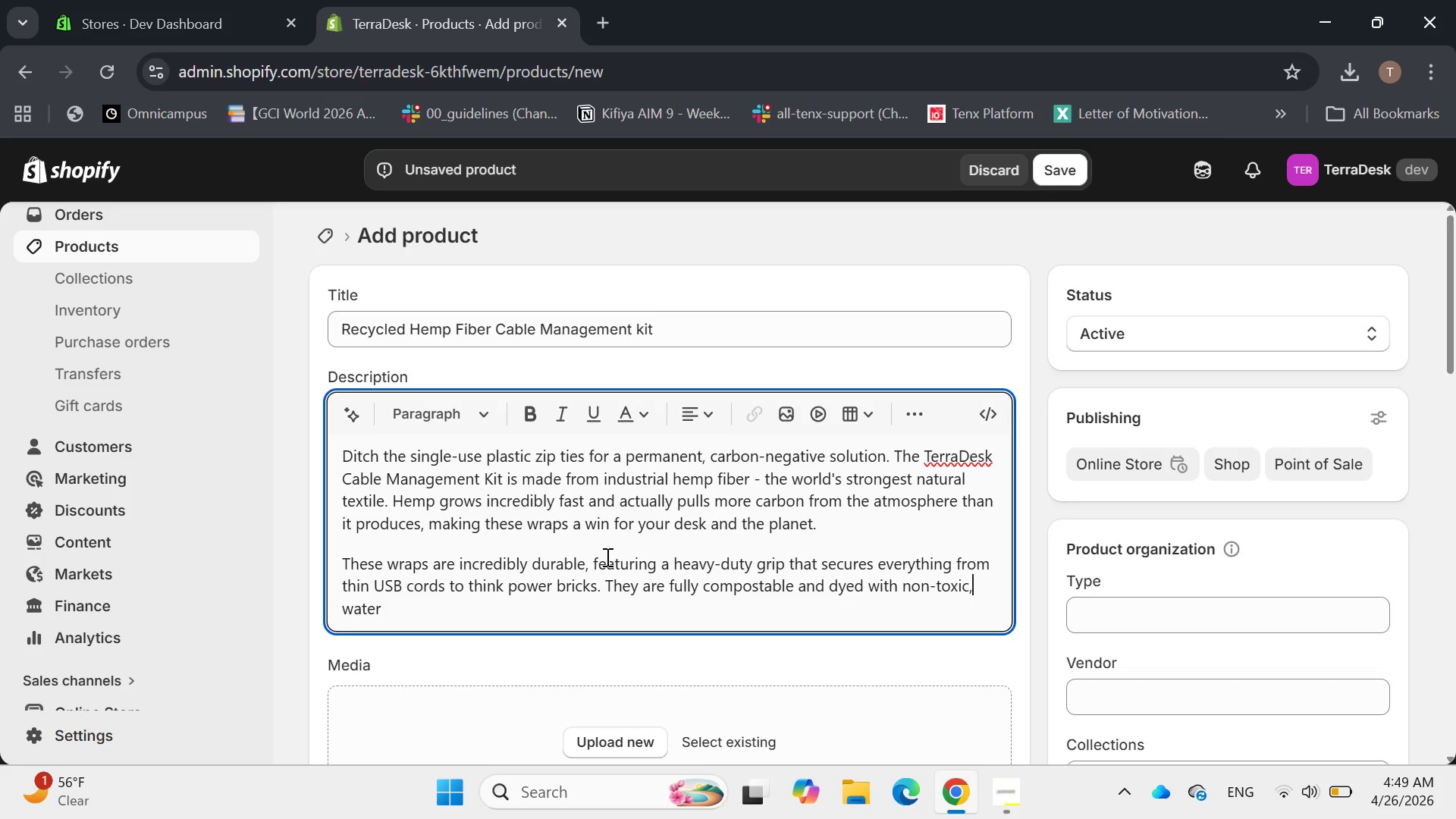 
hold_key(key=ArrowRight, duration=0.61)
 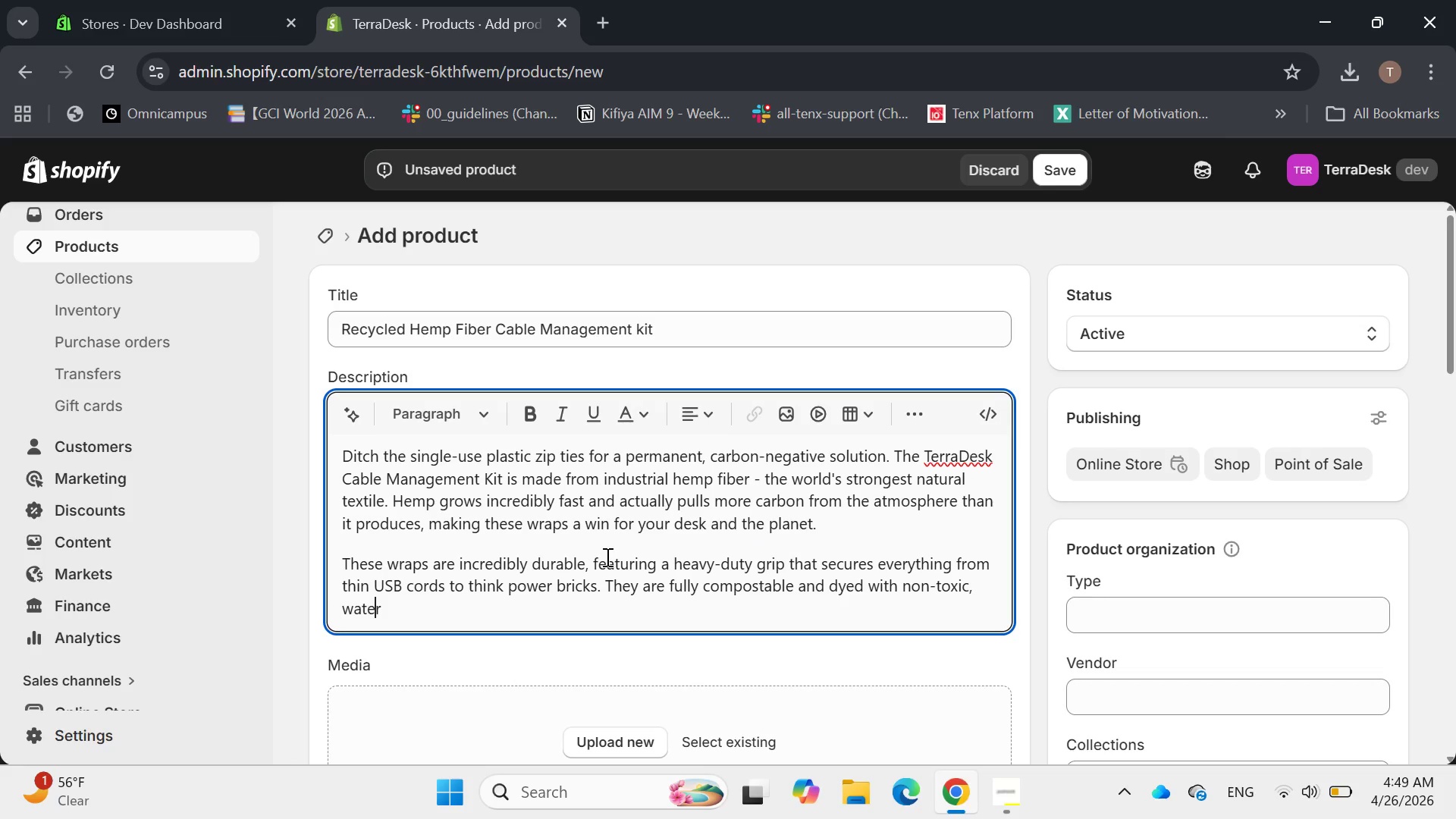 
key(ArrowRight)
 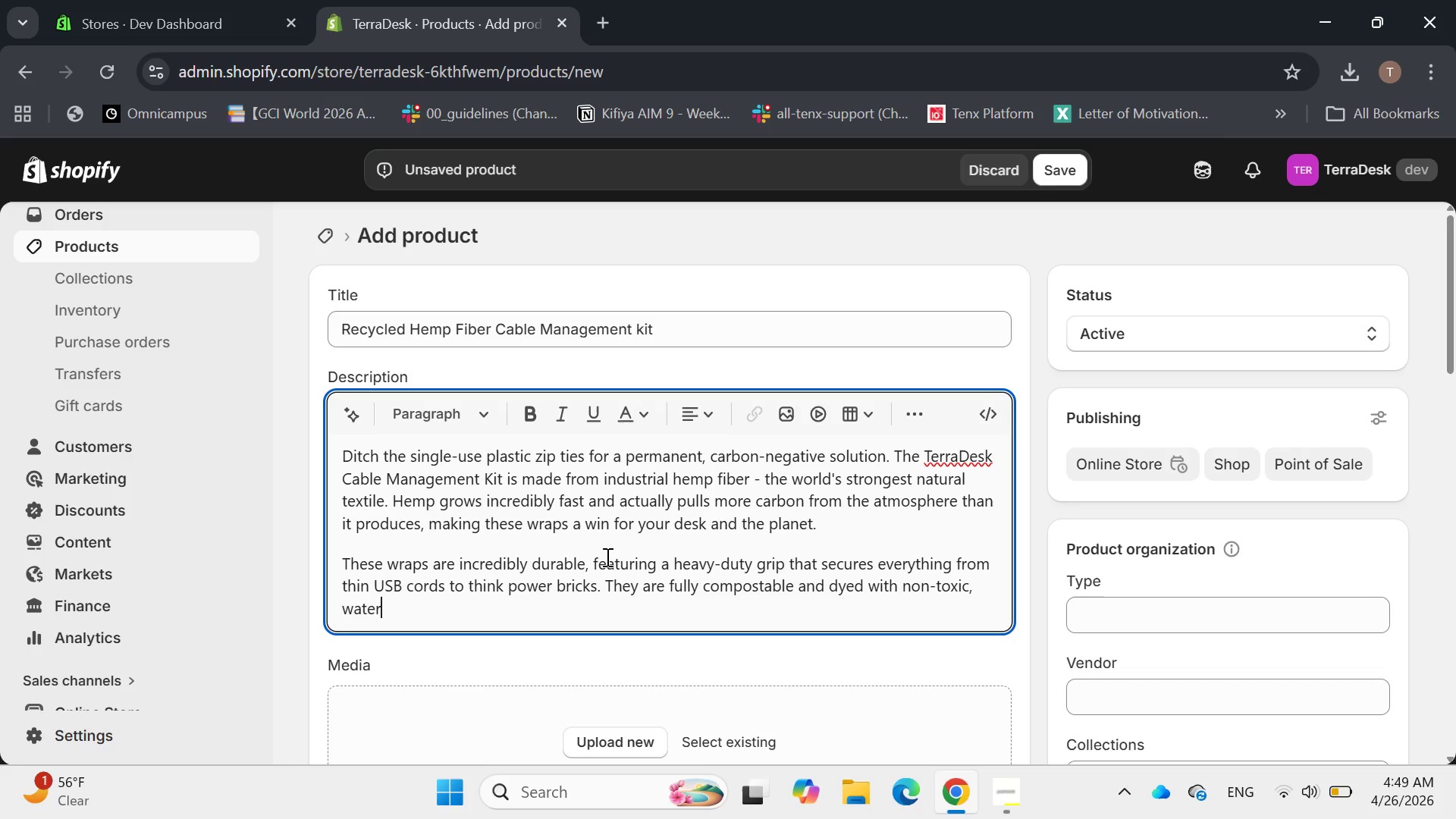 
type(-based pigments. this)
key(Backspace)
key(Backspace)
key(Backspace)
key(Backspace)
type(This kit is essential "finishing touch)
 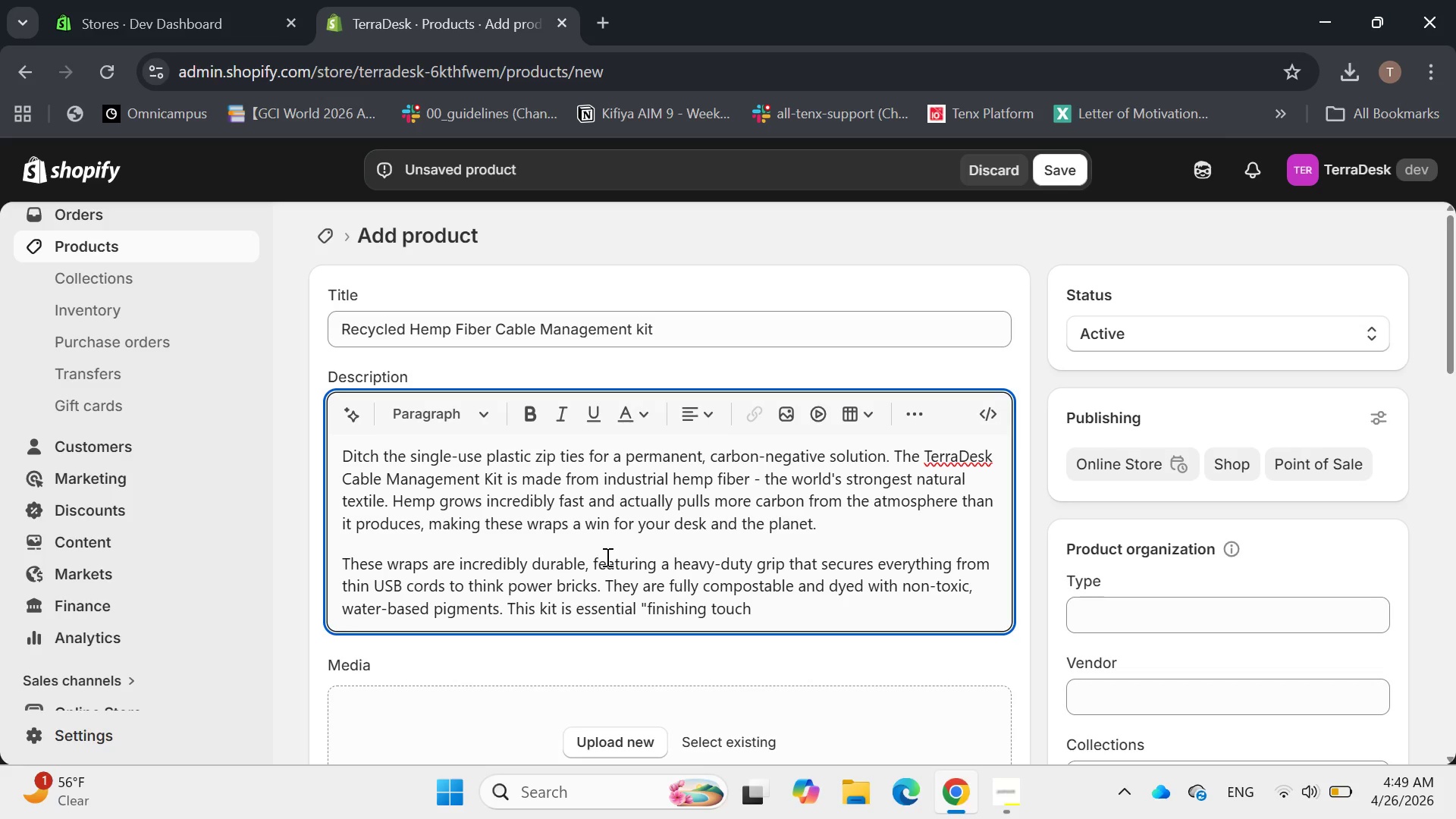 
type(" for any sustainable offie migration, ensuring your under )
key(Backspace)
type(-esk area is as clean as your )
 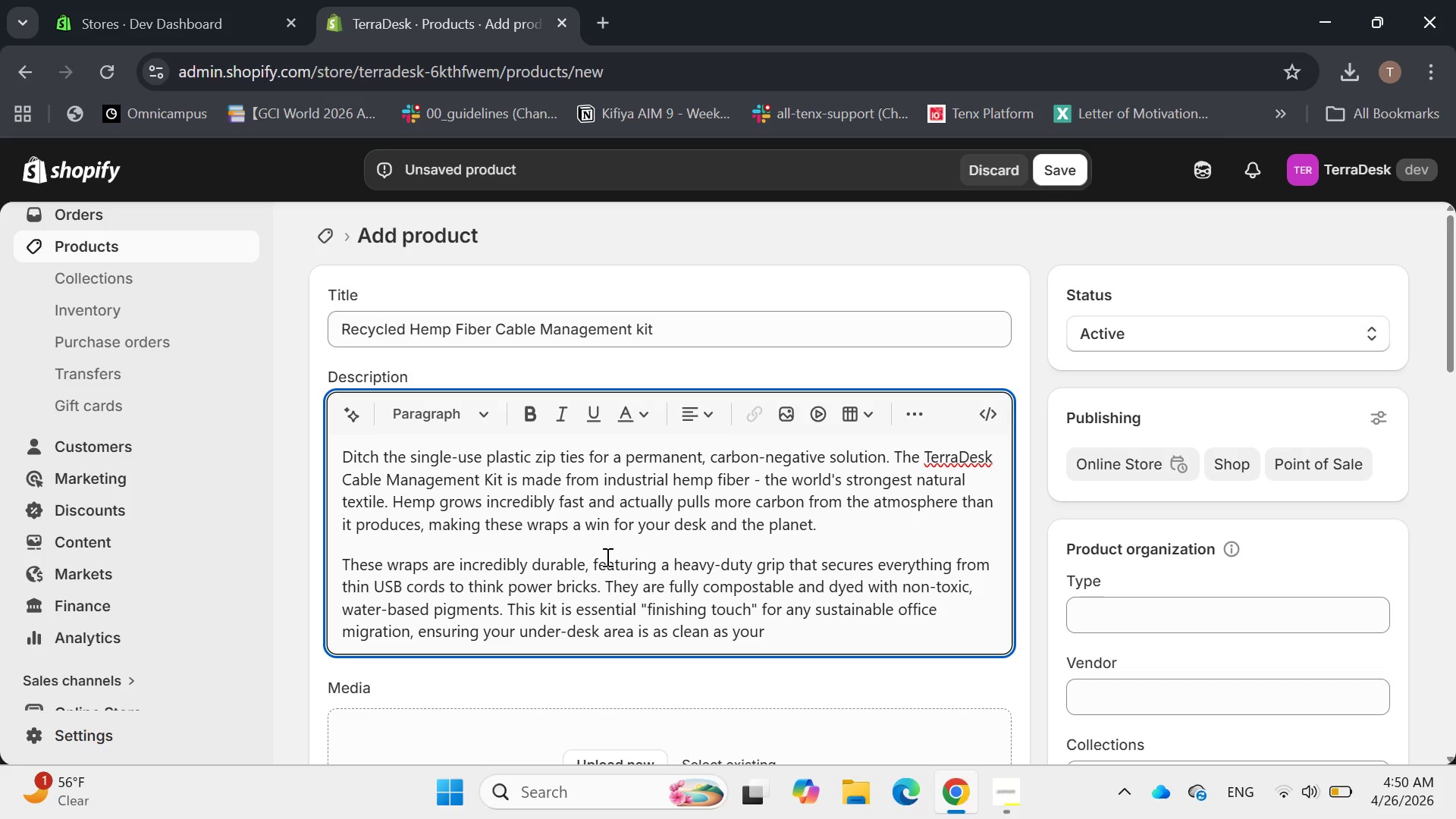 
type(consciece=)
key(Backspace)
key(Backspace)
key(Backspace)
type(ne.)
 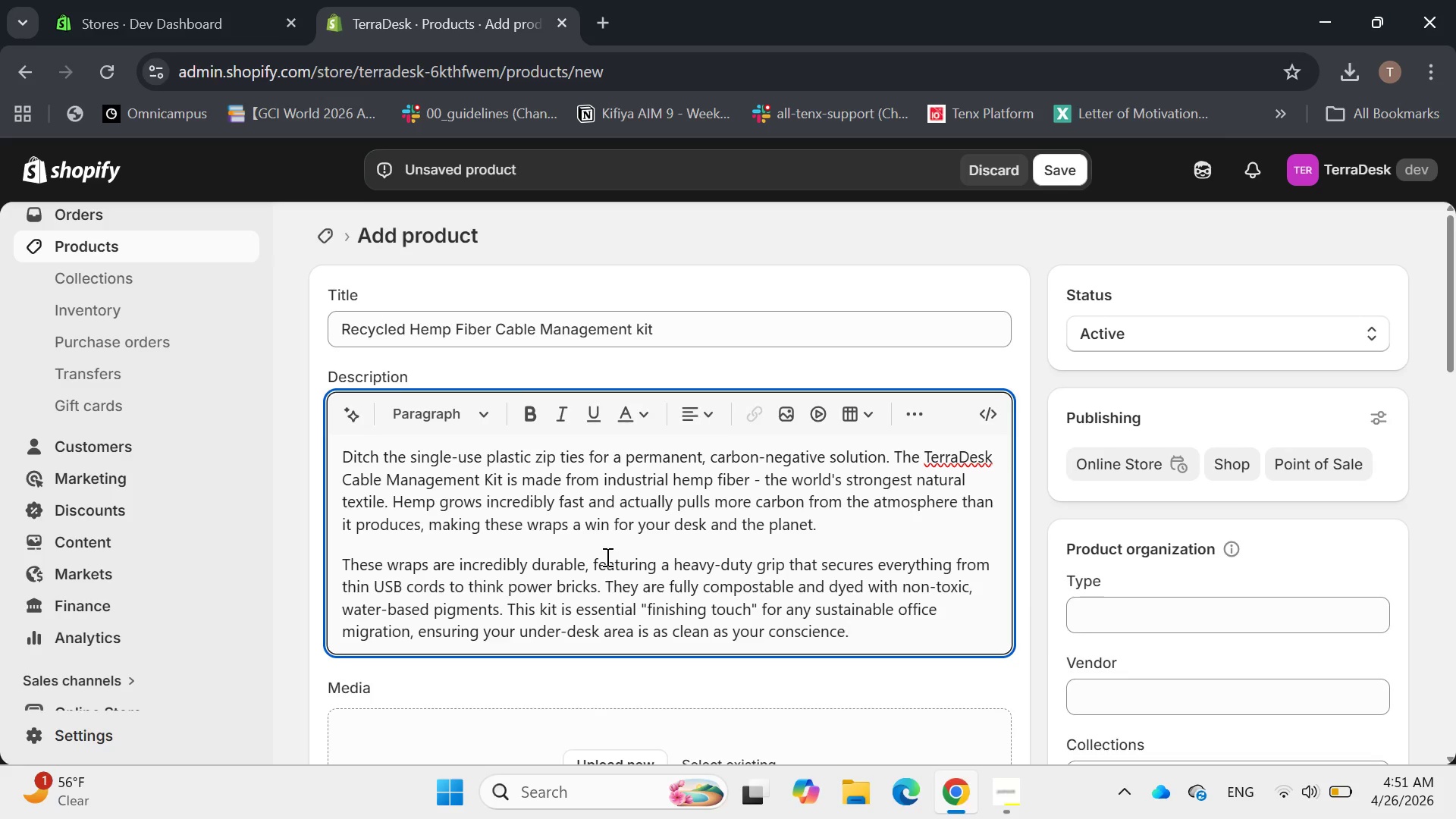 
left_click([610, 566])
 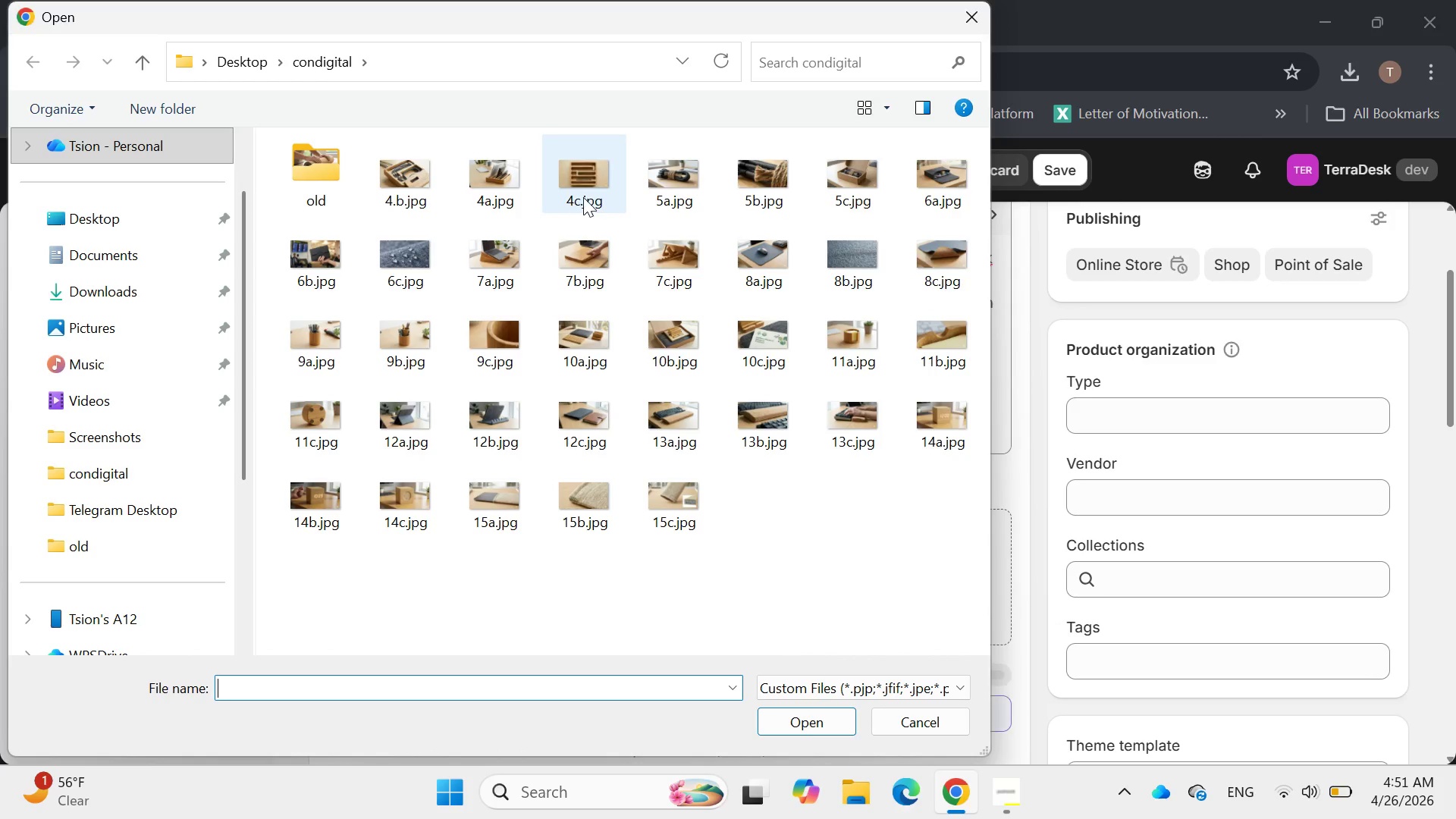 
left_click([654, 192])
 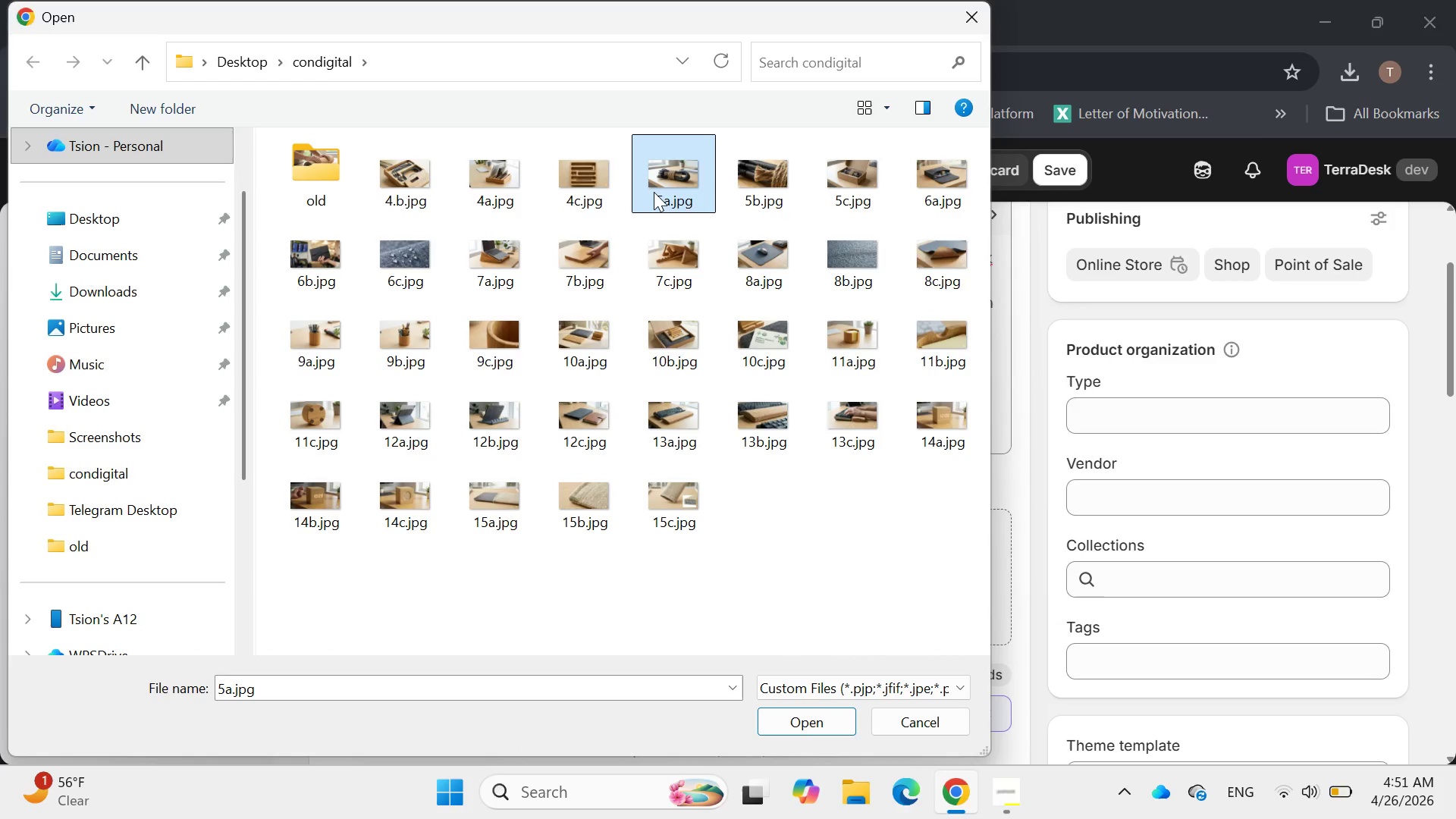 
double_click([654, 192])
 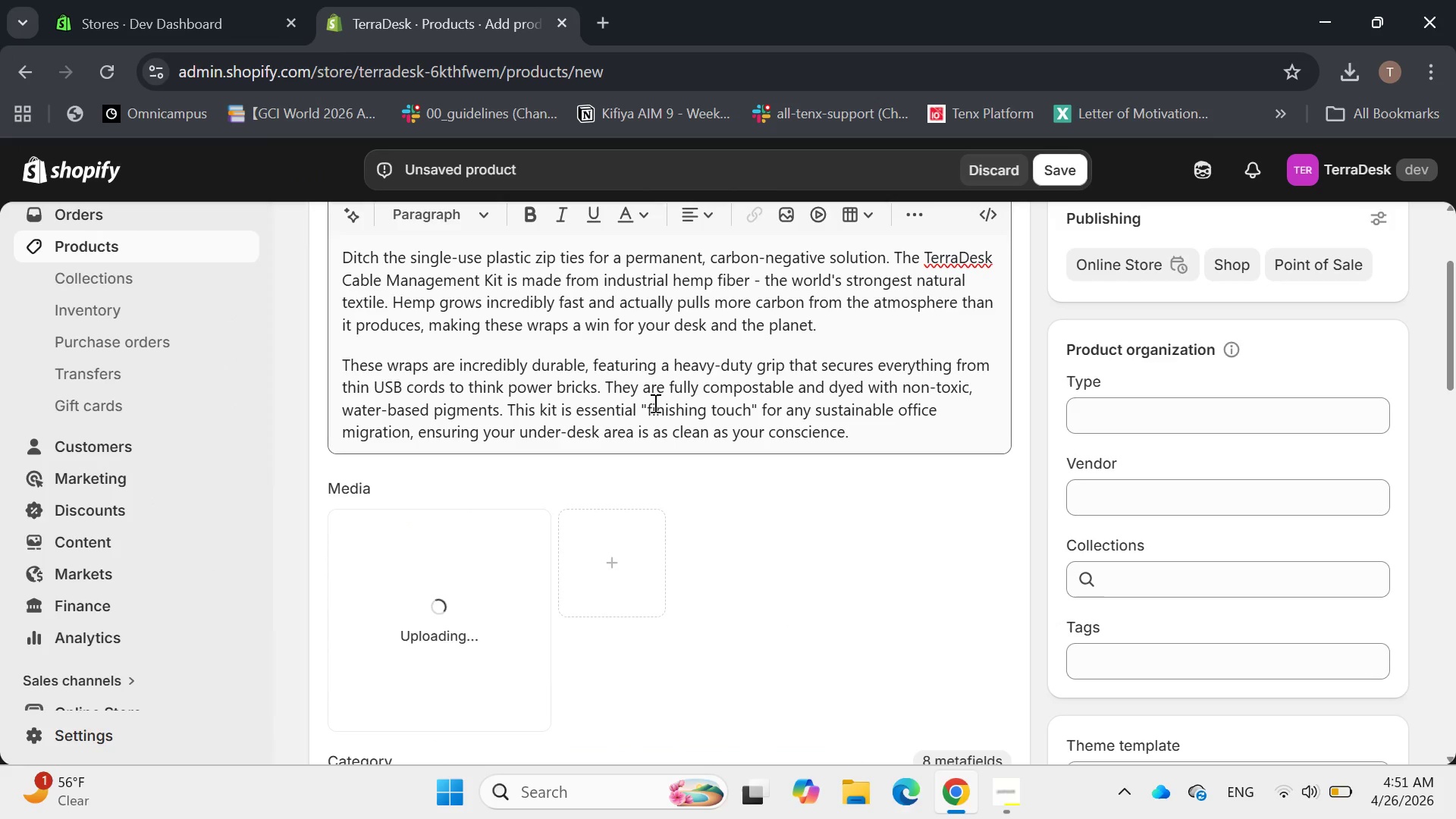 
scroll: coordinate [654, 394], scroll_direction: down, amount: 2.0
 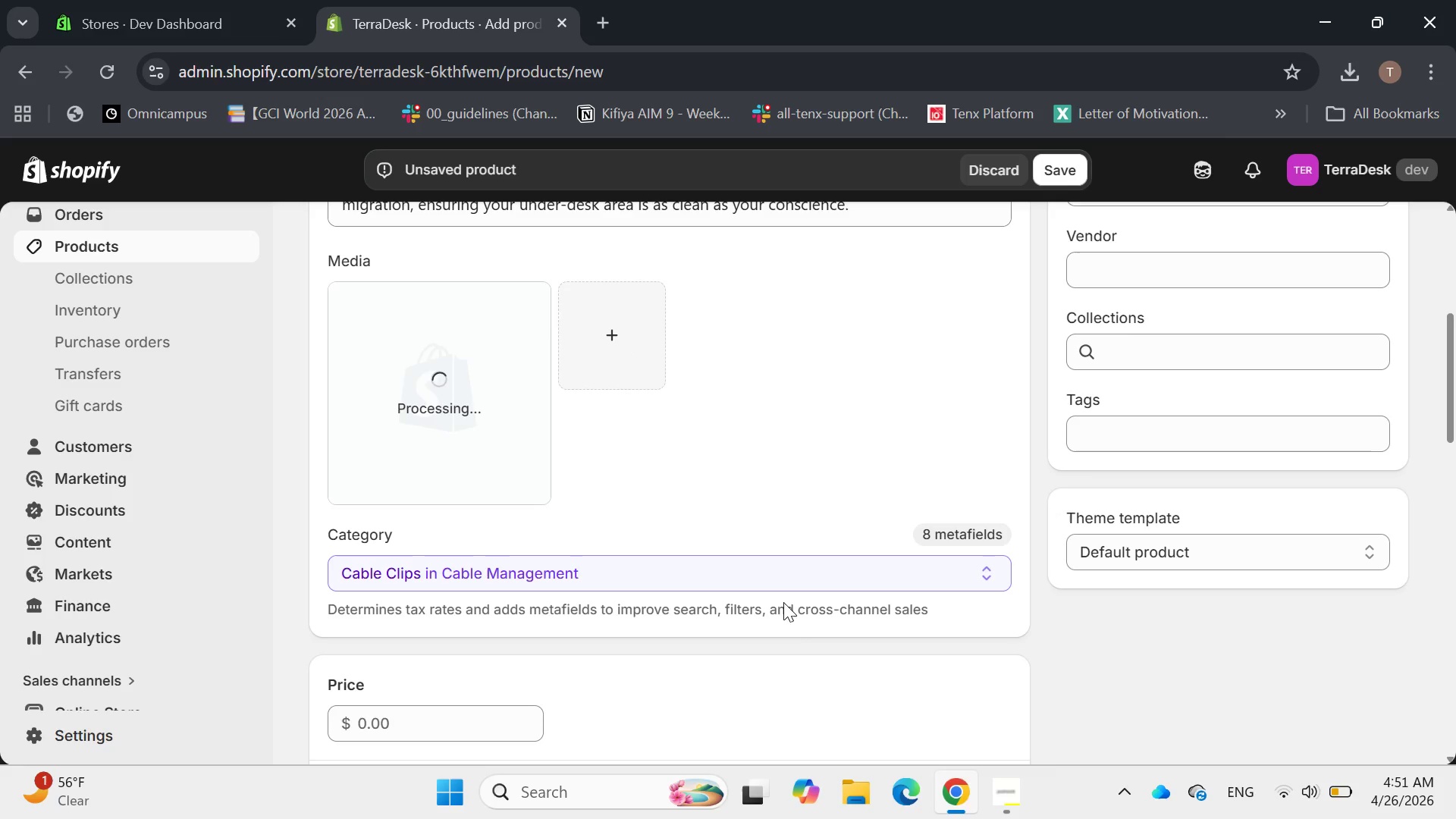 
left_click([626, 337])
 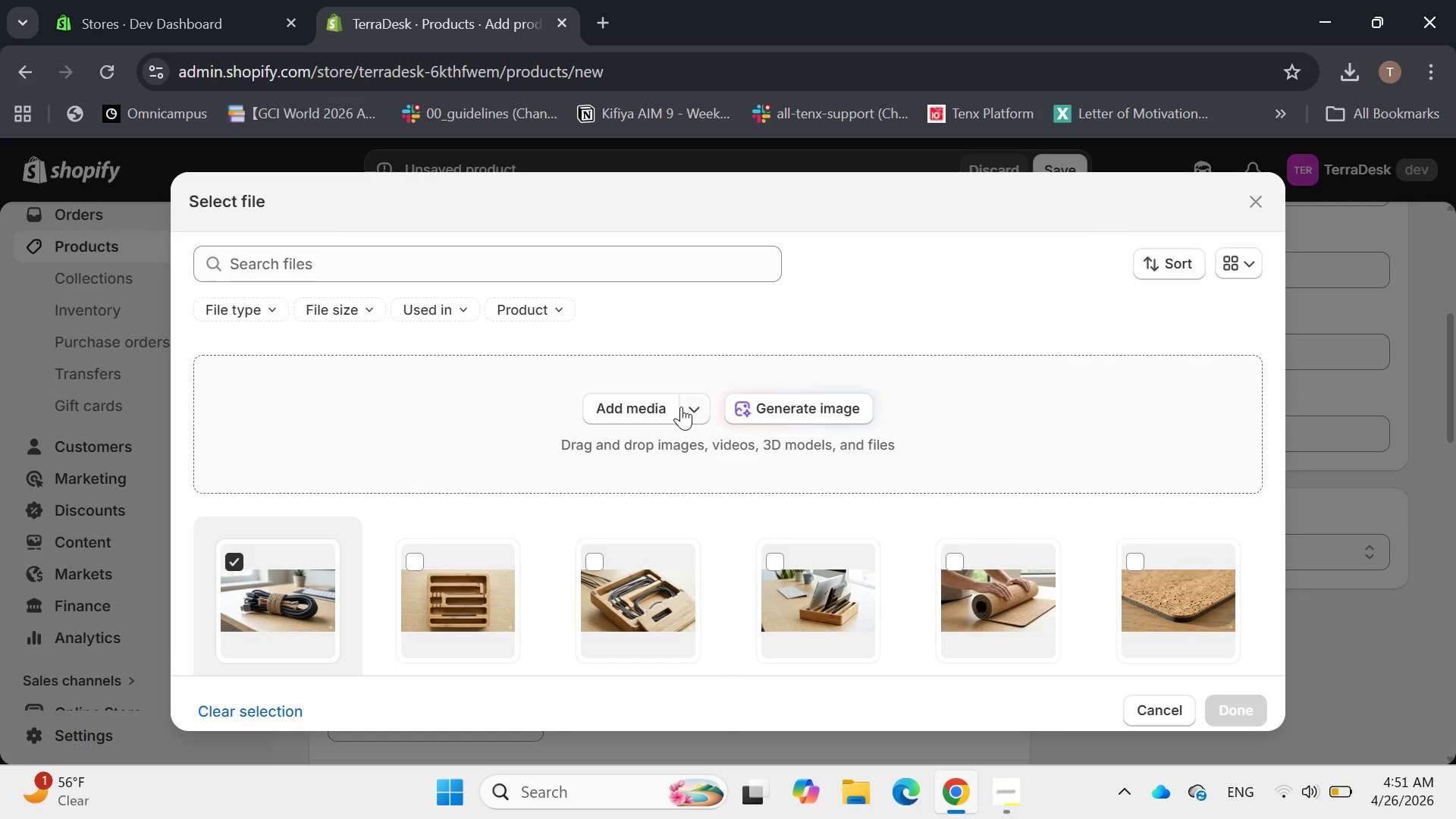 
left_click([634, 407])
 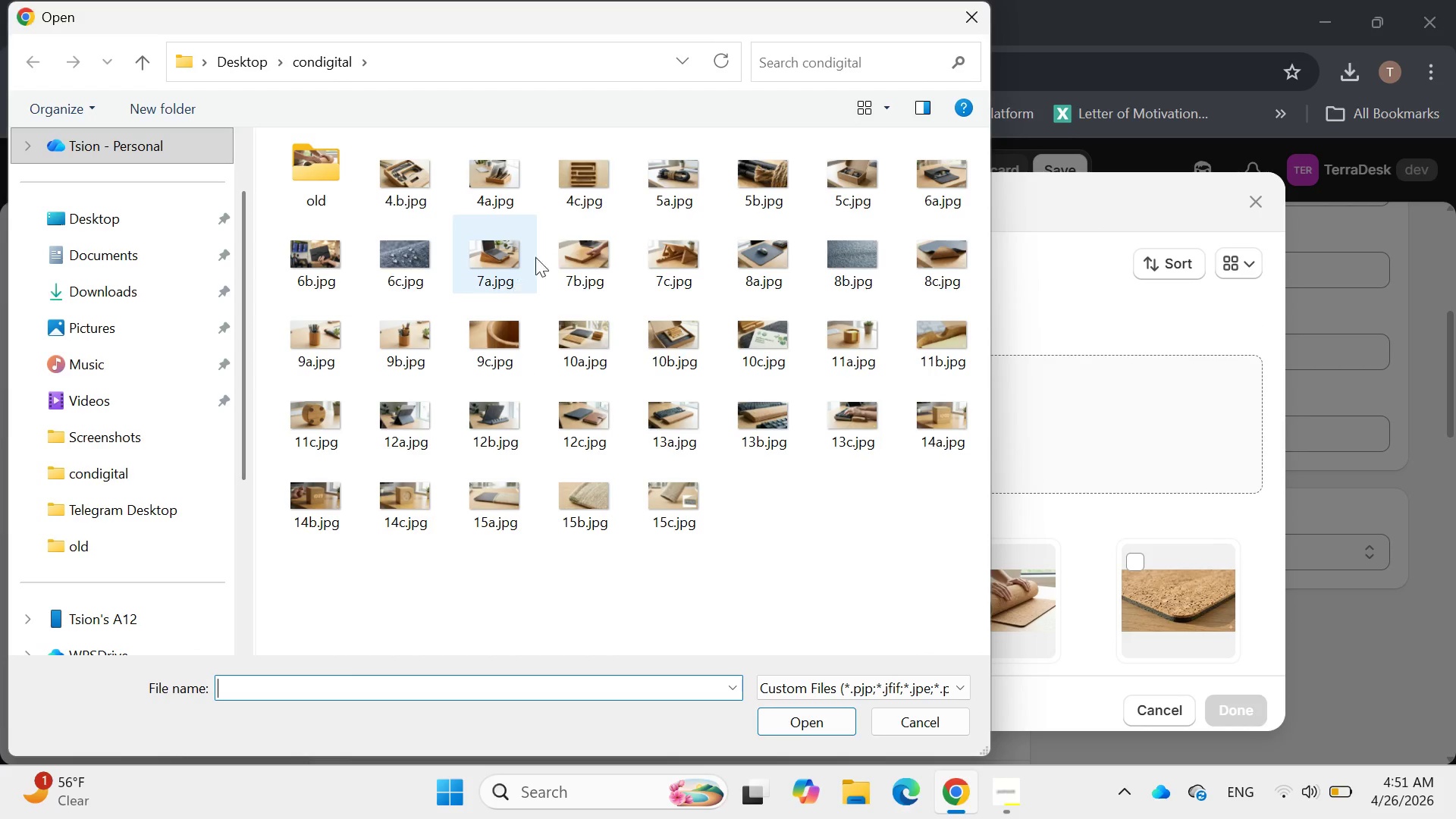 
left_click([742, 198])